 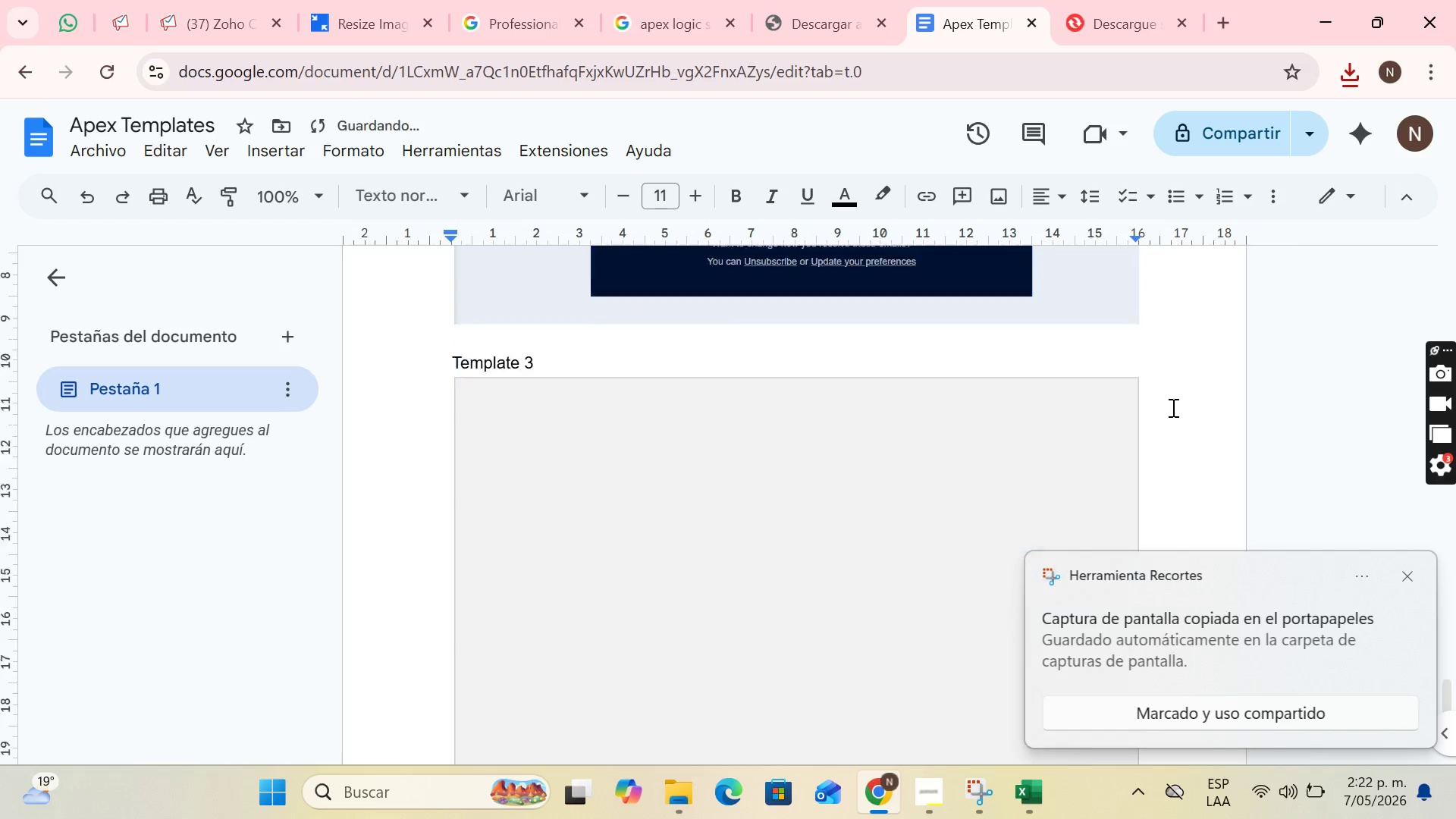 
key(Enter)
 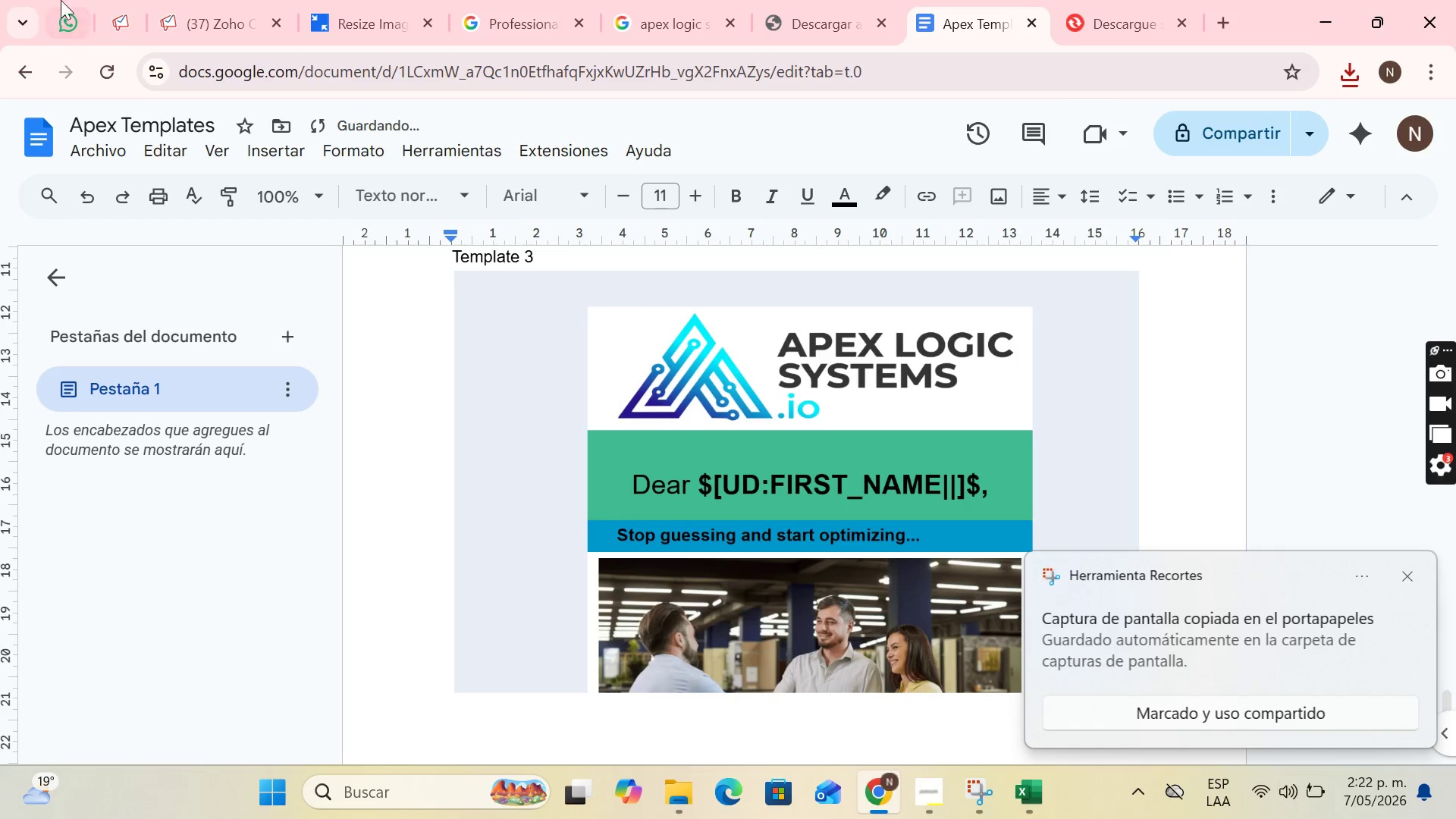 
left_click([178, 0])
 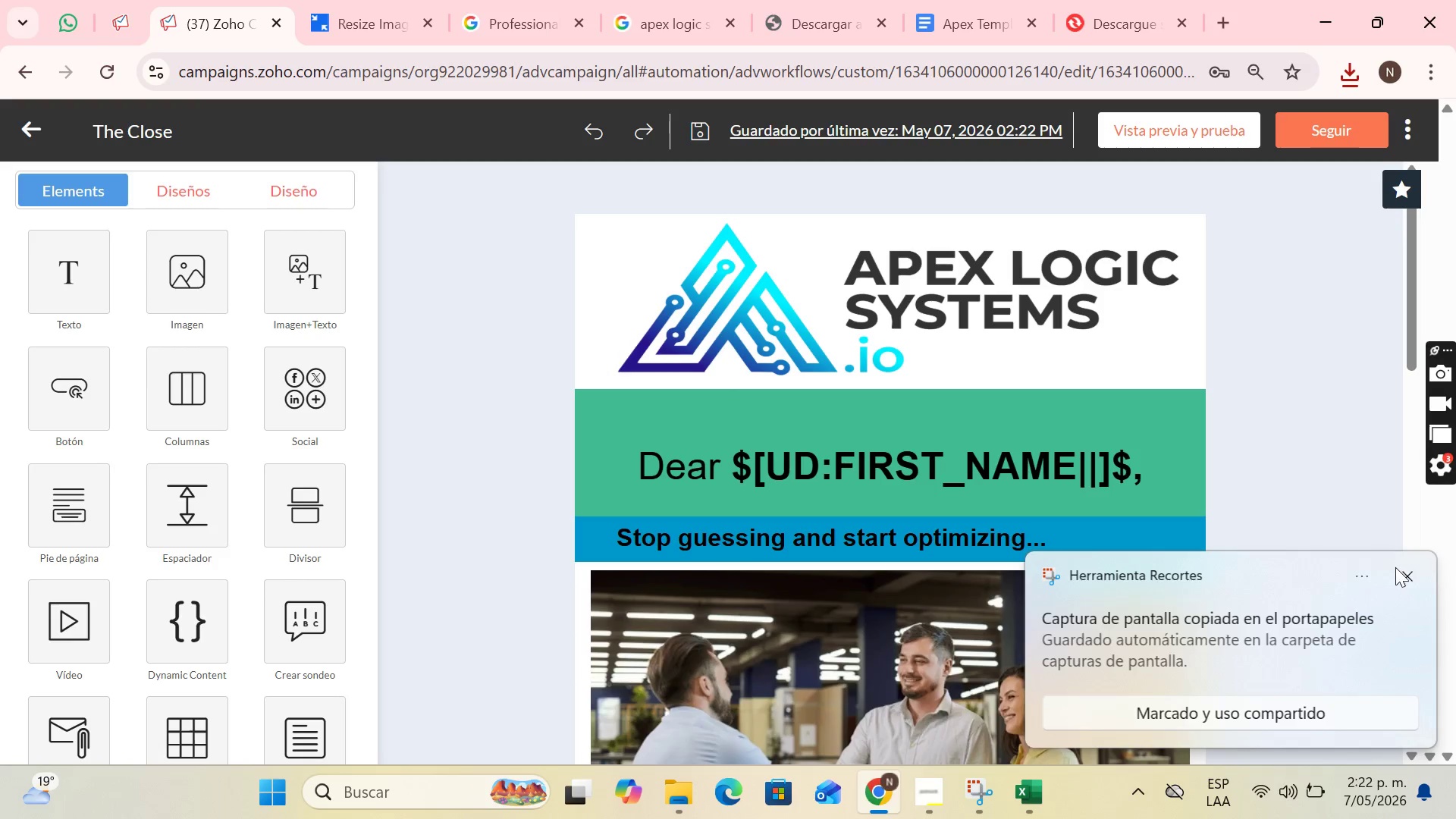 
left_click([1398, 570])
 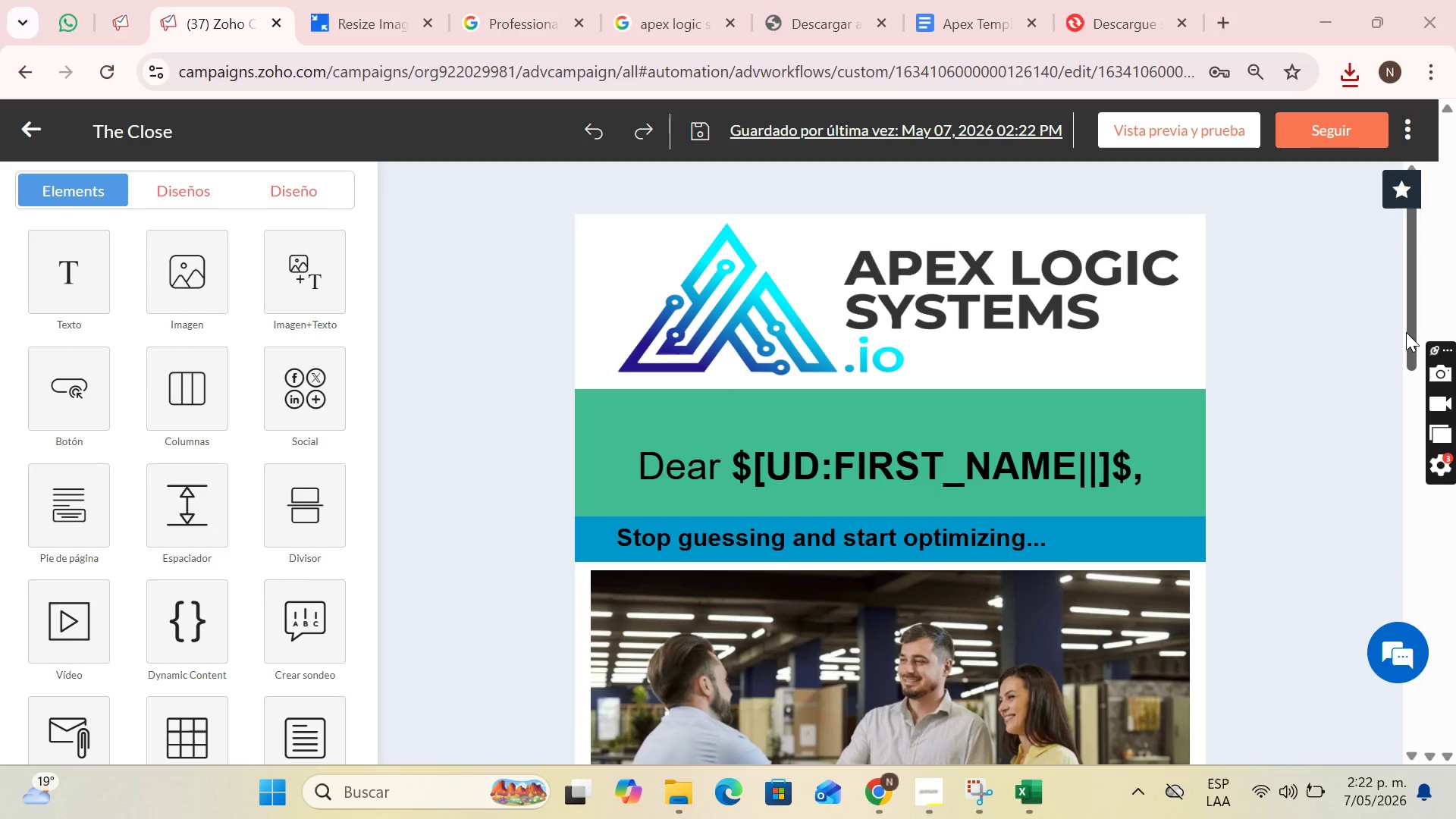 
left_click_drag(start_coordinate=[1406, 332], to_coordinate=[1397, 520])
 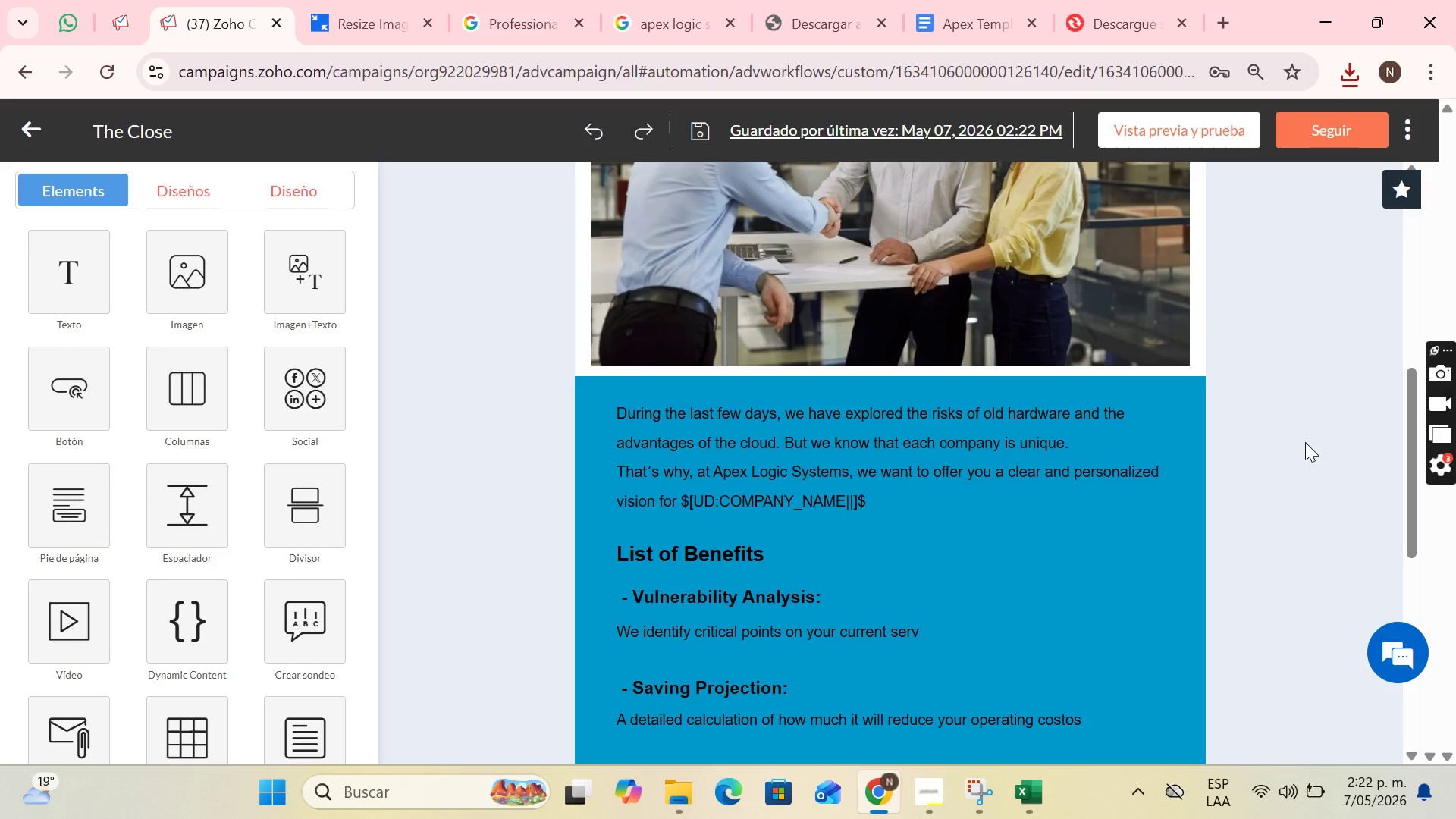 
key(PrintScreen)
 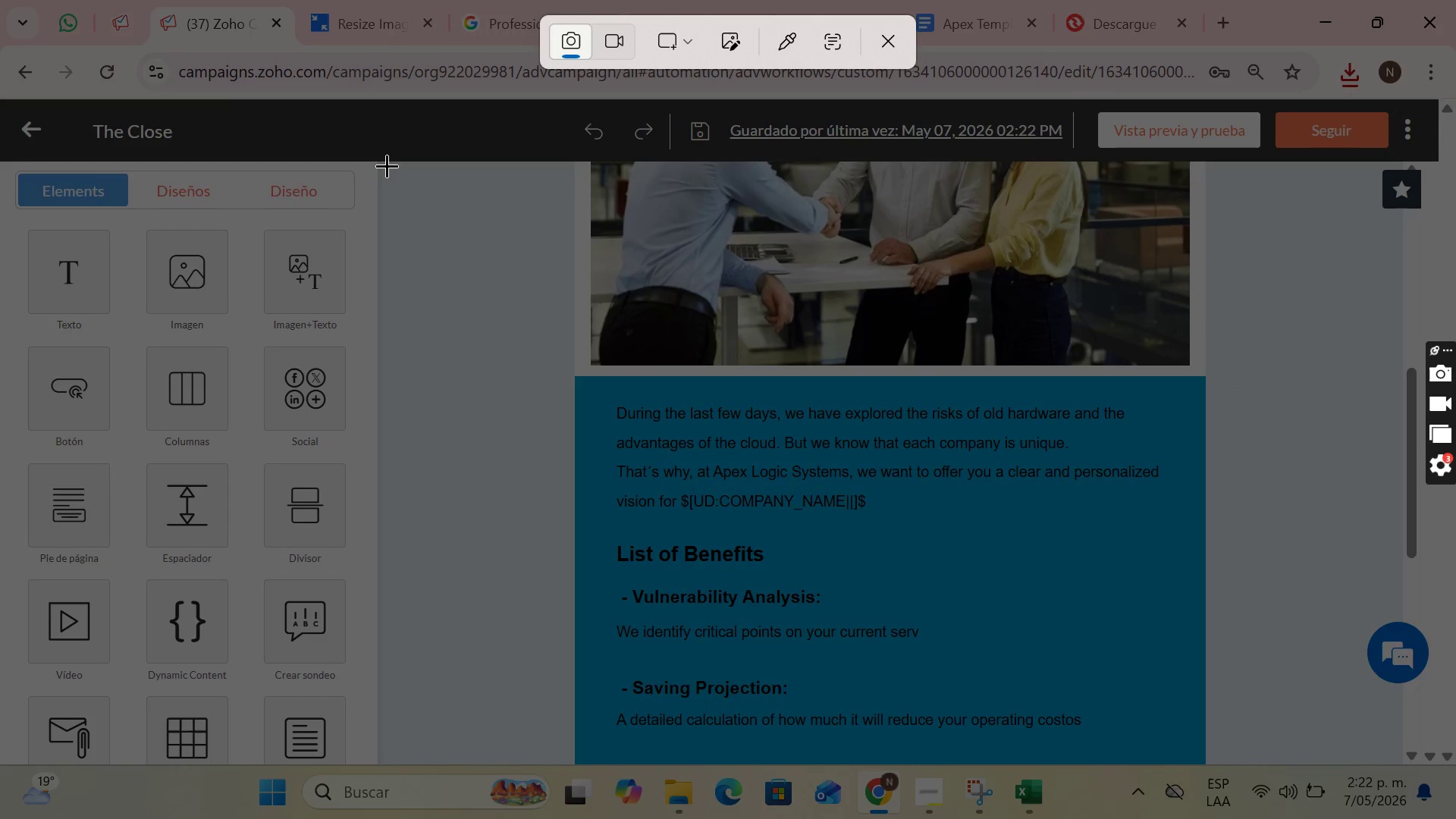 
left_click_drag(start_coordinate=[384, 165], to_coordinate=[1362, 760])
 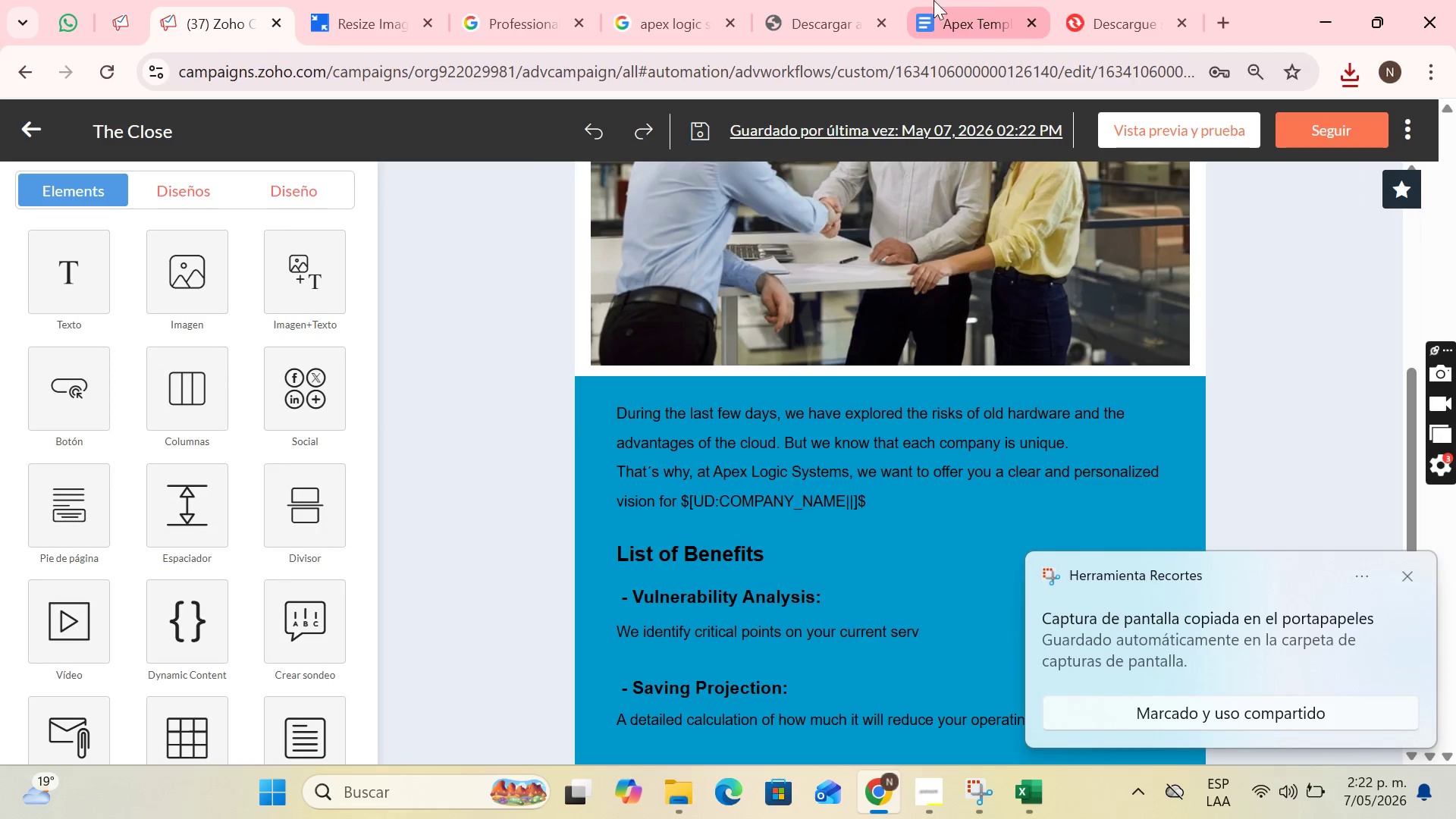 
left_click([973, 0])
 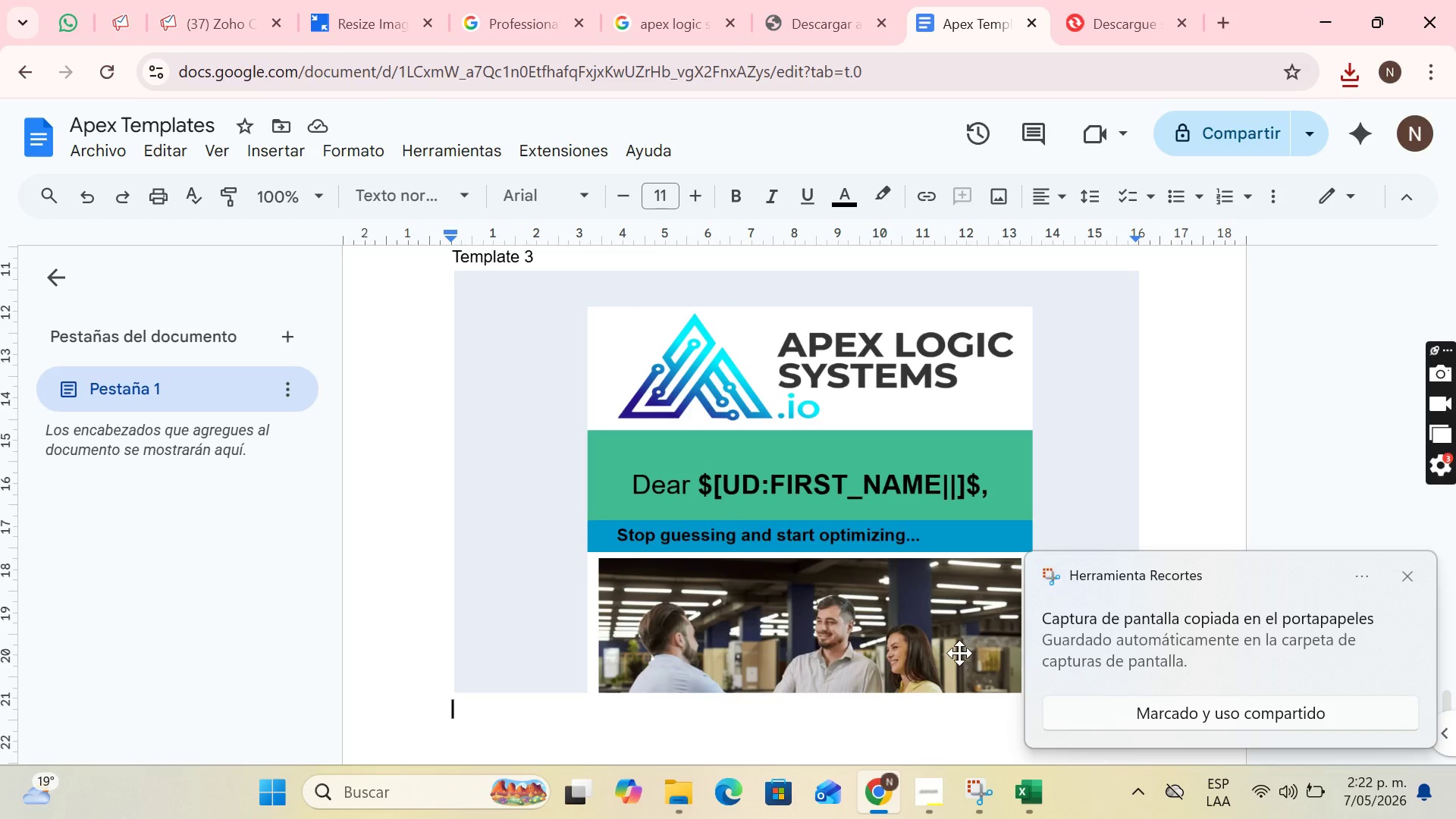 
key(Control+V)
 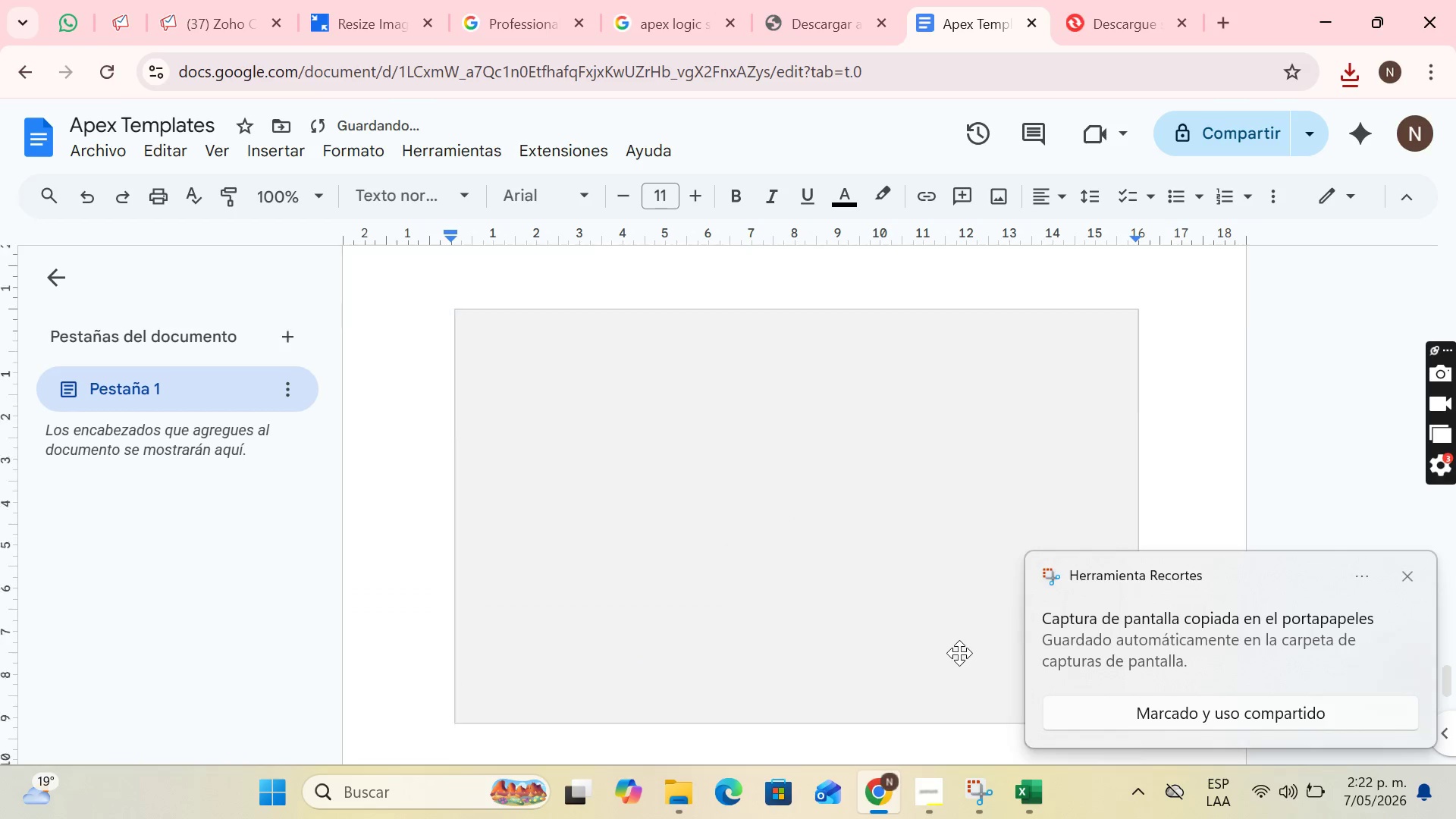 
key(Enter)
 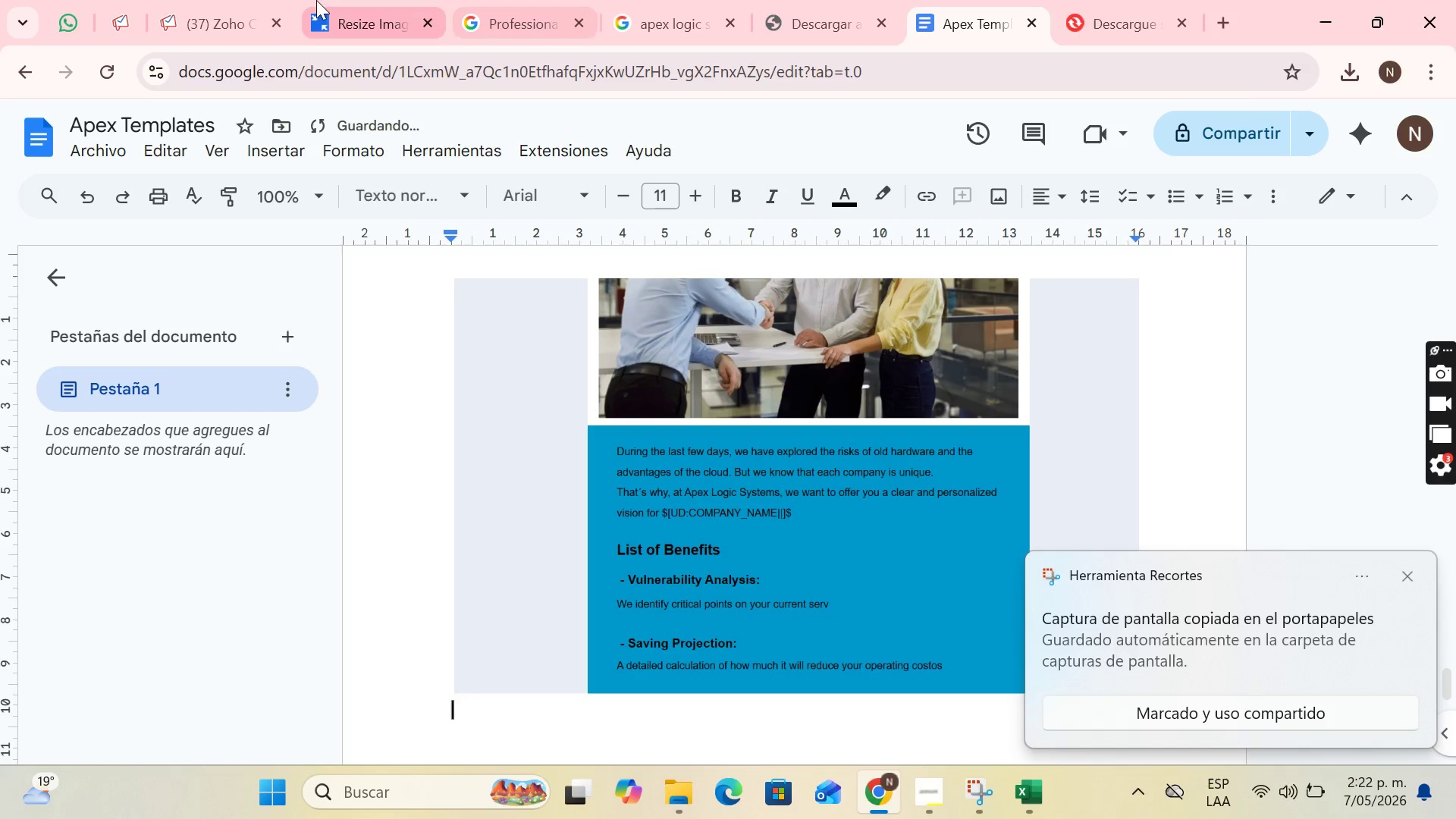 
left_click([259, 0])
 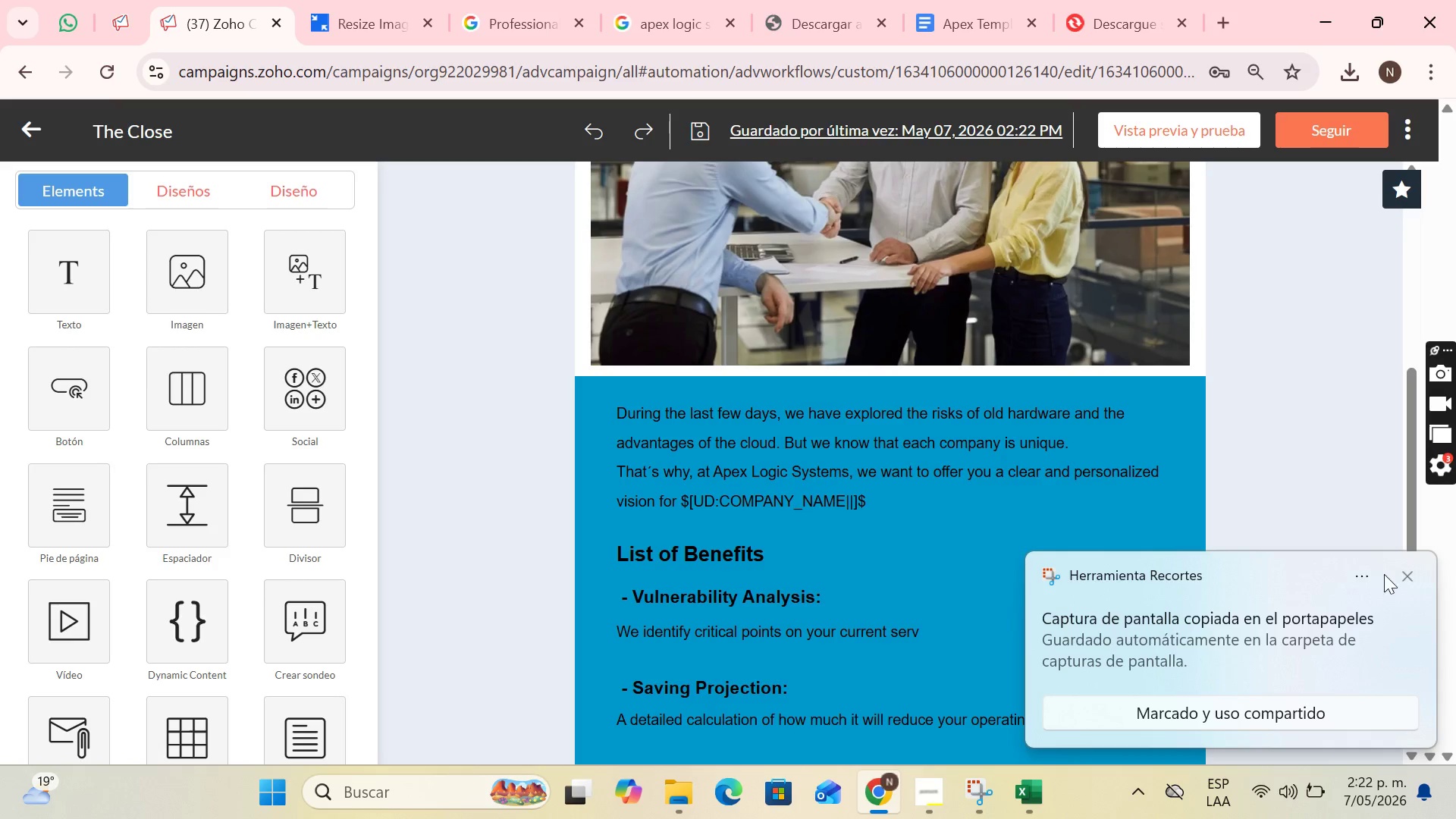 
left_click([1399, 574])
 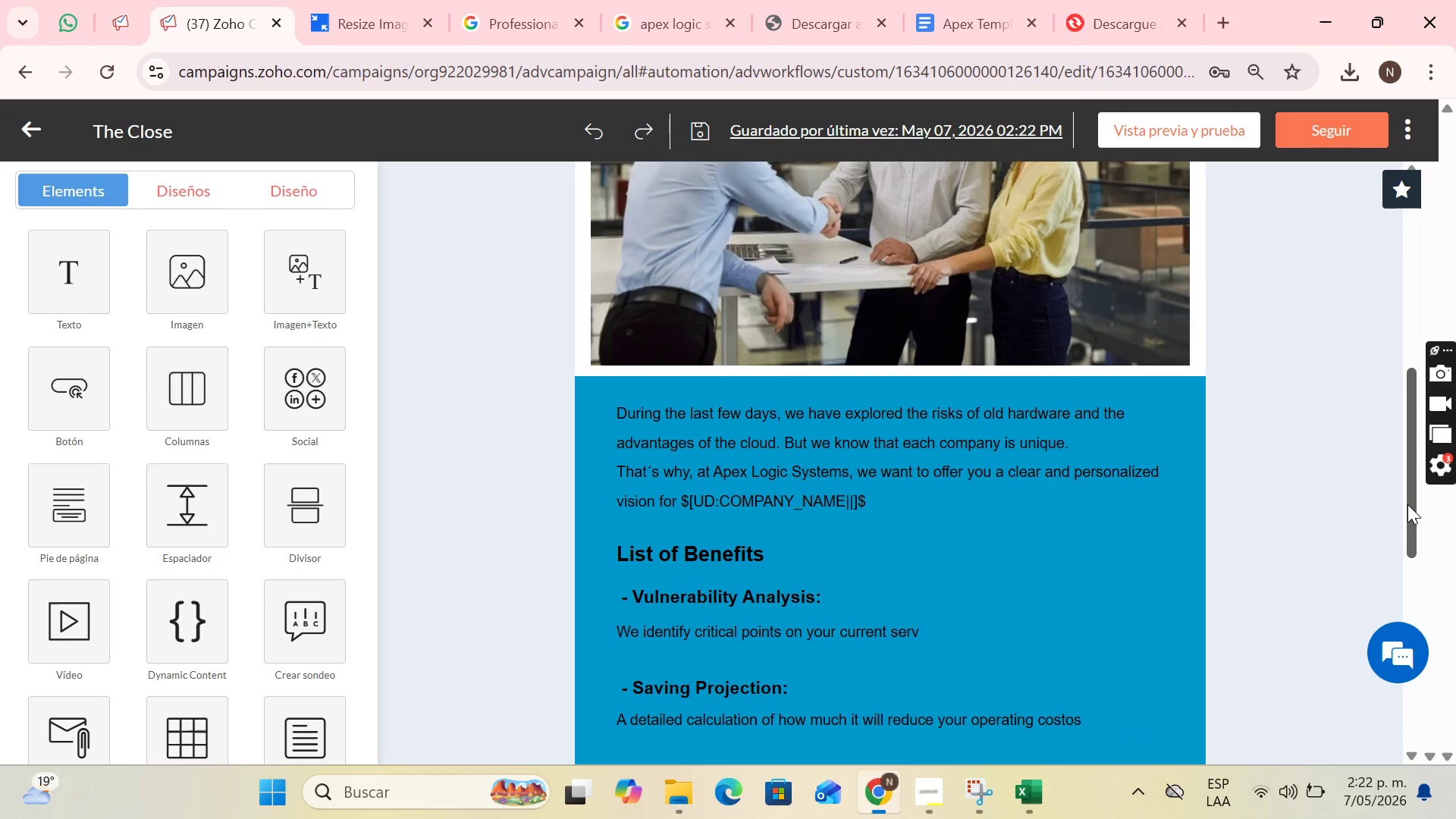 
left_click_drag(start_coordinate=[1407, 504], to_coordinate=[1379, 689])
 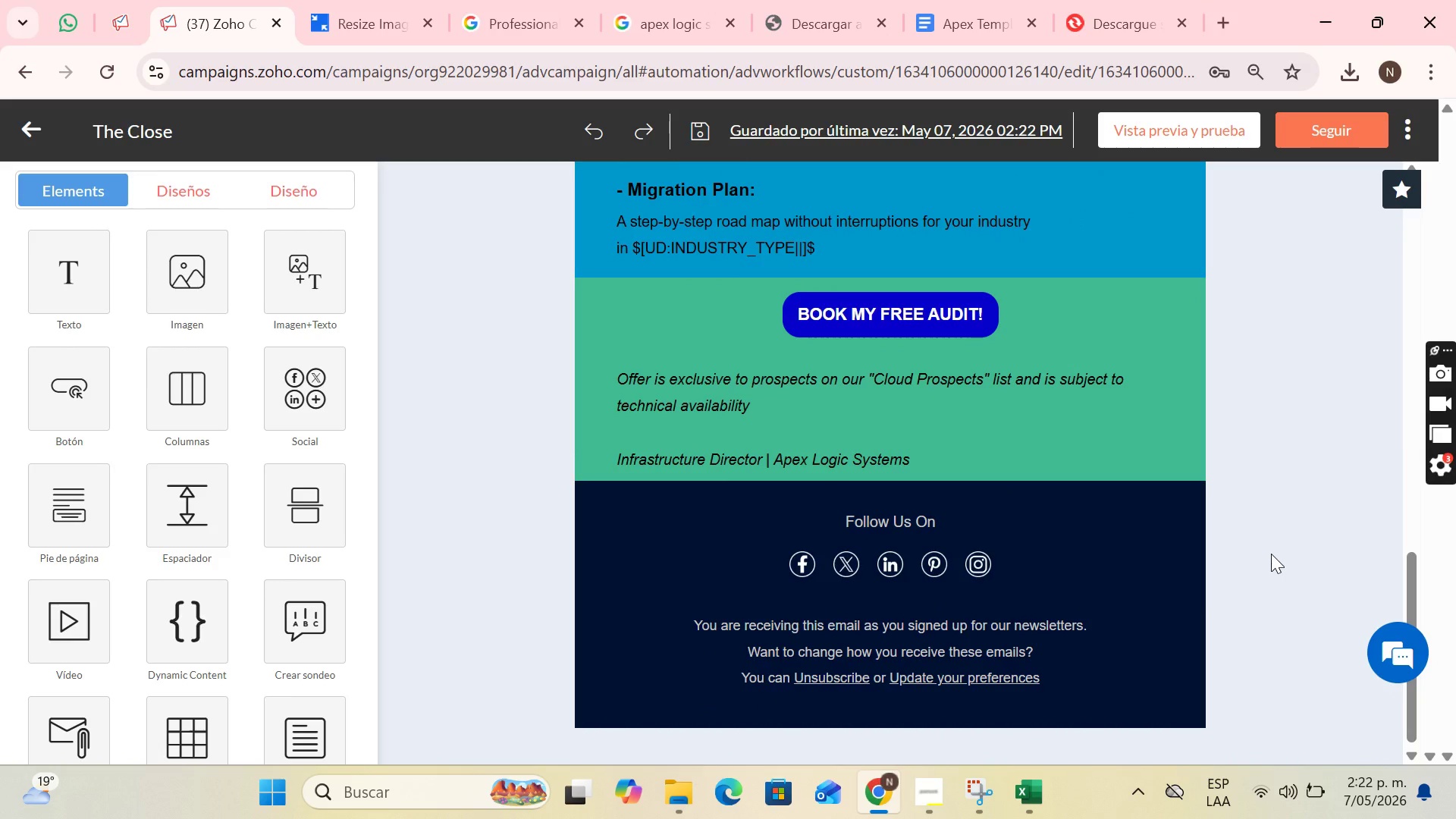 
key(PrintScreen)
 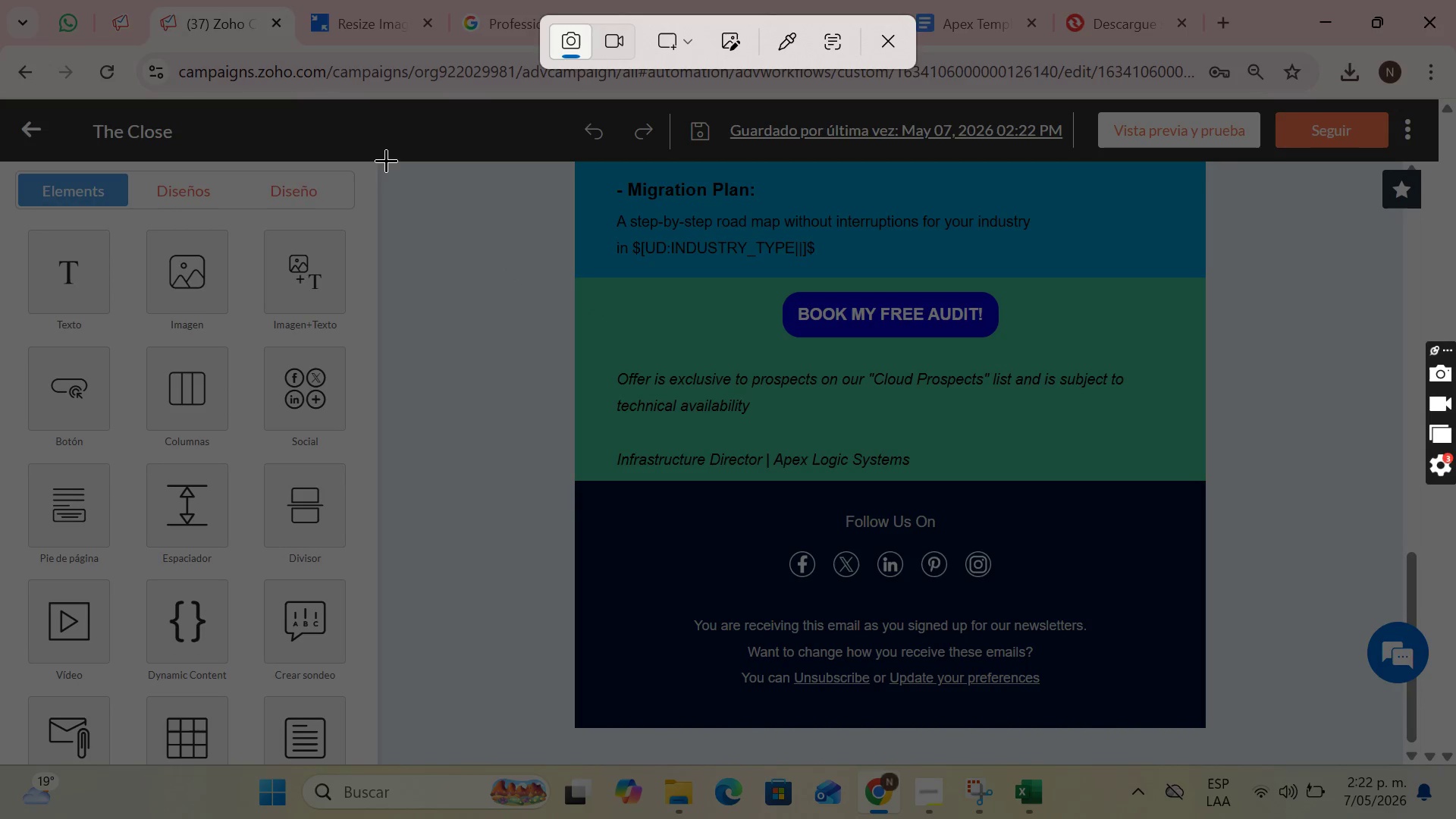 
left_click_drag(start_coordinate=[381, 164], to_coordinate=[1349, 761])
 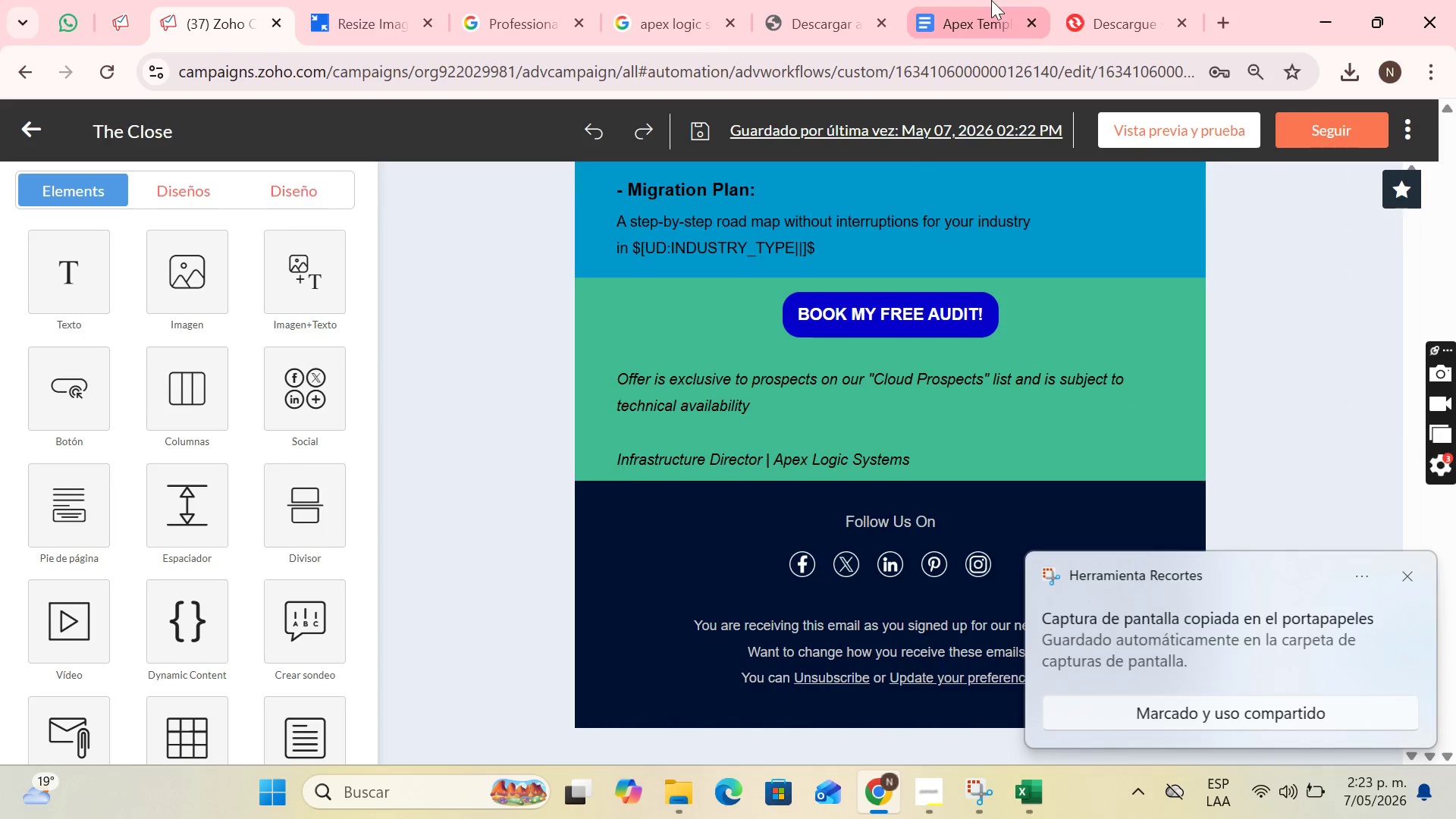 
left_click([991, 0])
 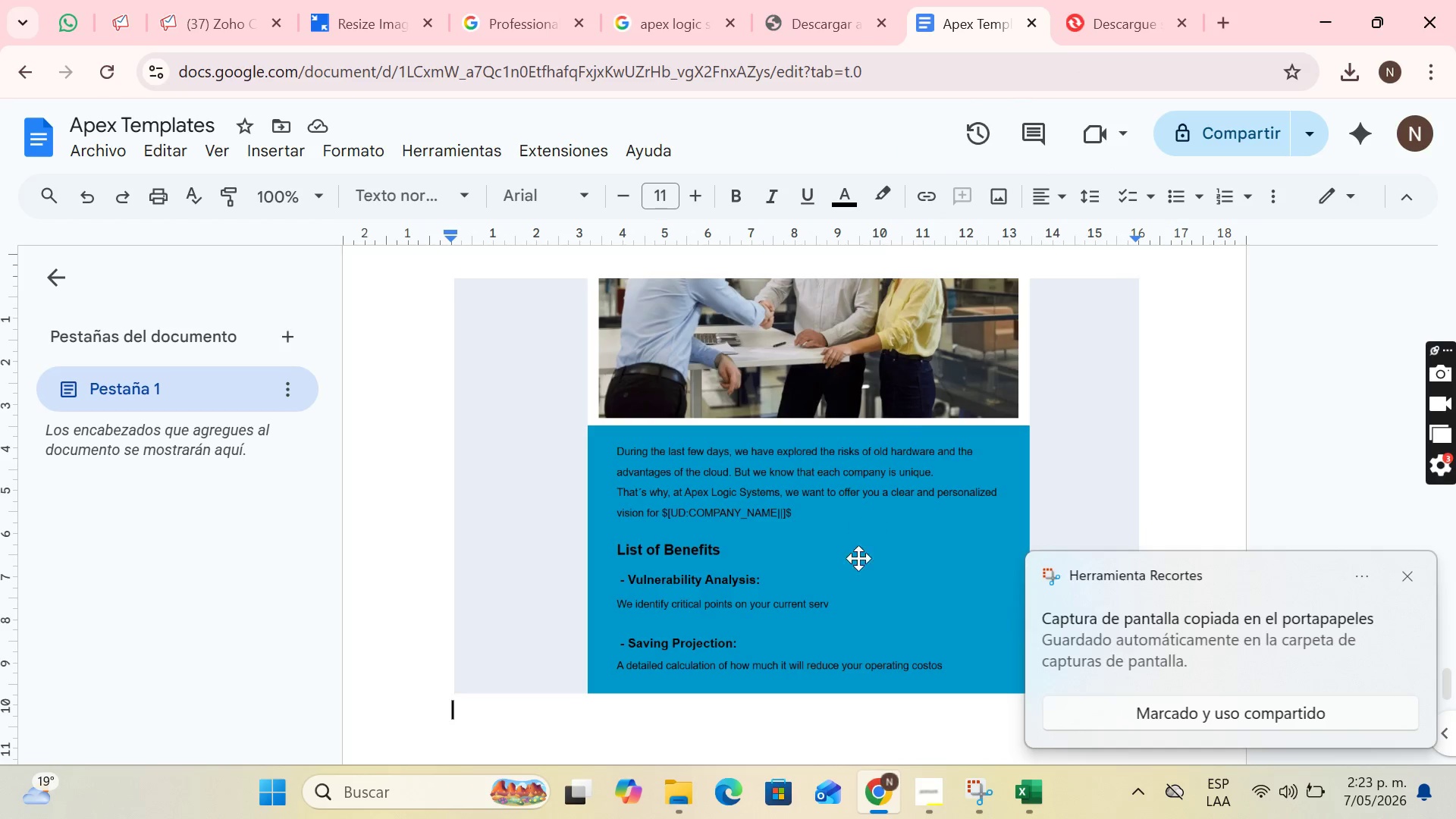 
key(Control+V)
 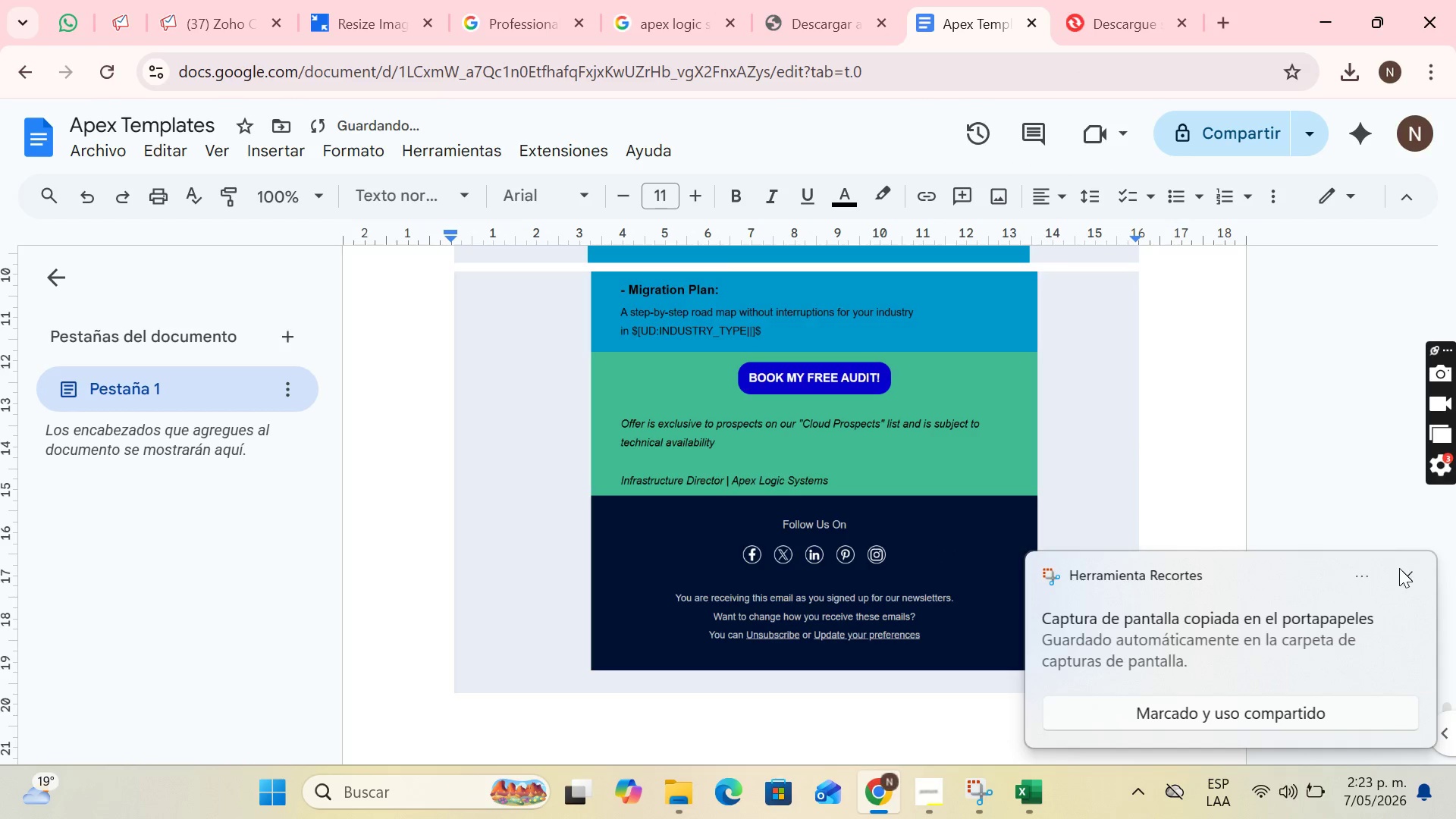 
left_click([1410, 573])
 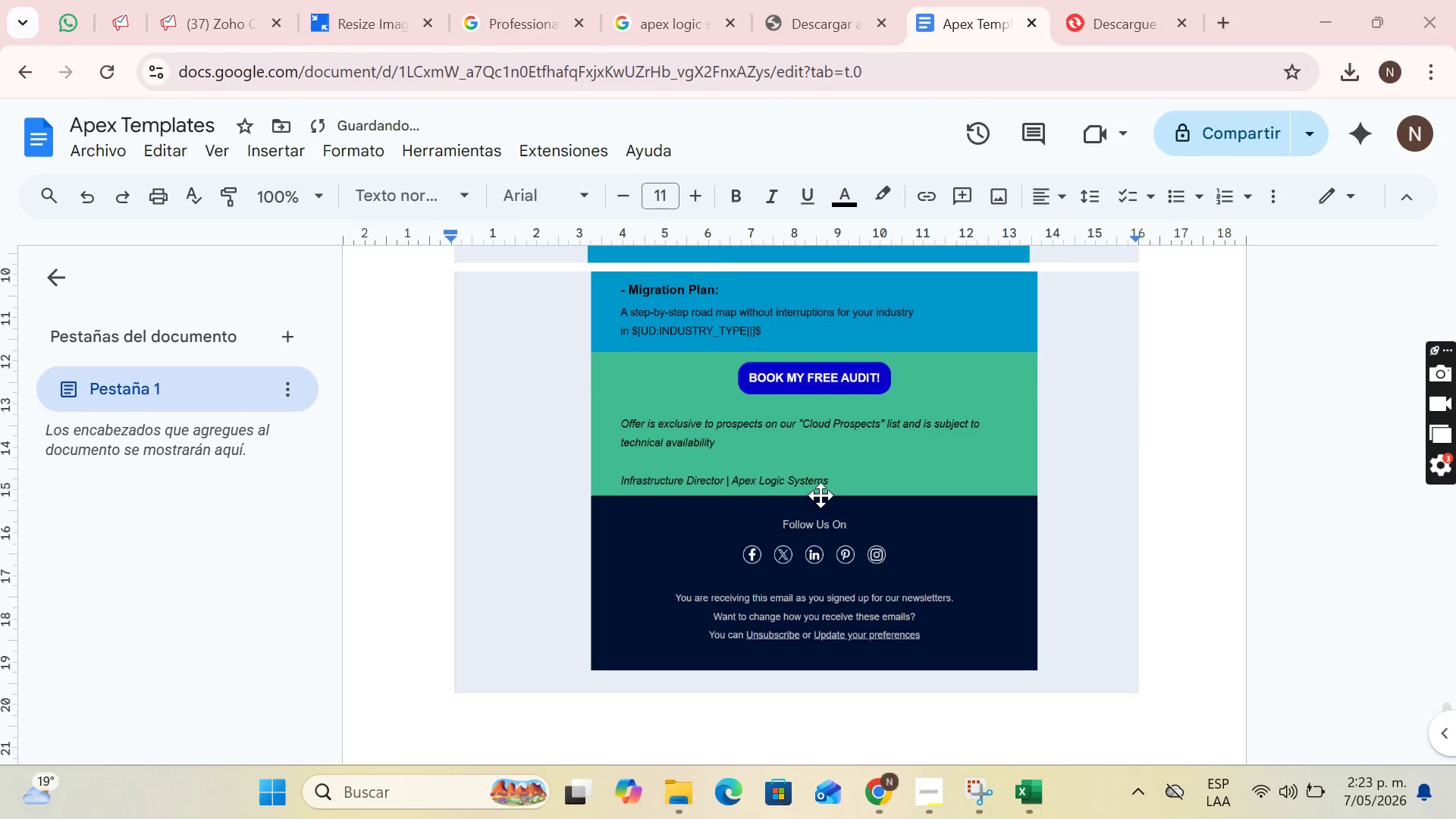 
scroll: coordinate [945, 519], scroll_direction: up, amount: 9.0
 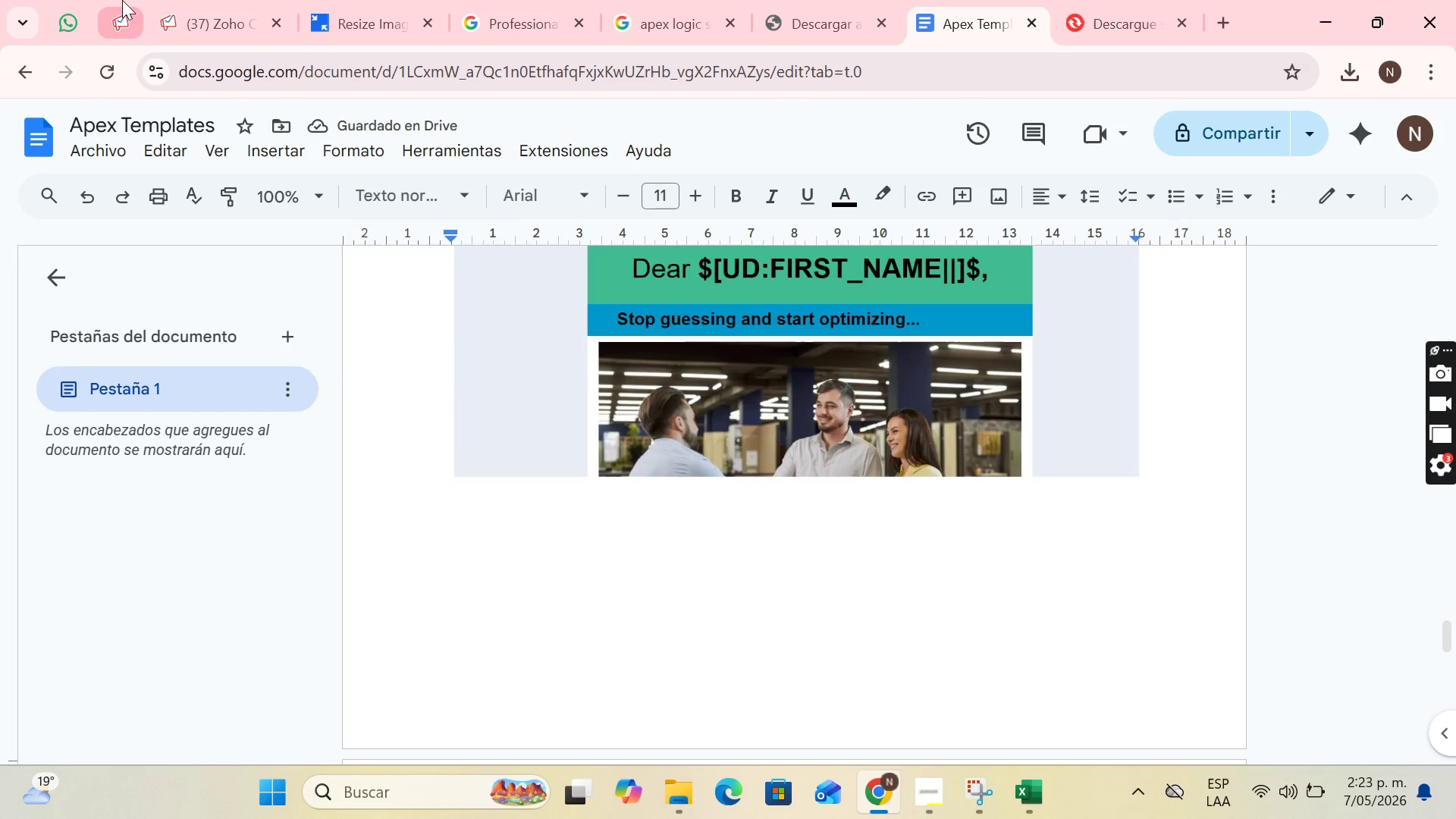 
left_click([192, 0])
 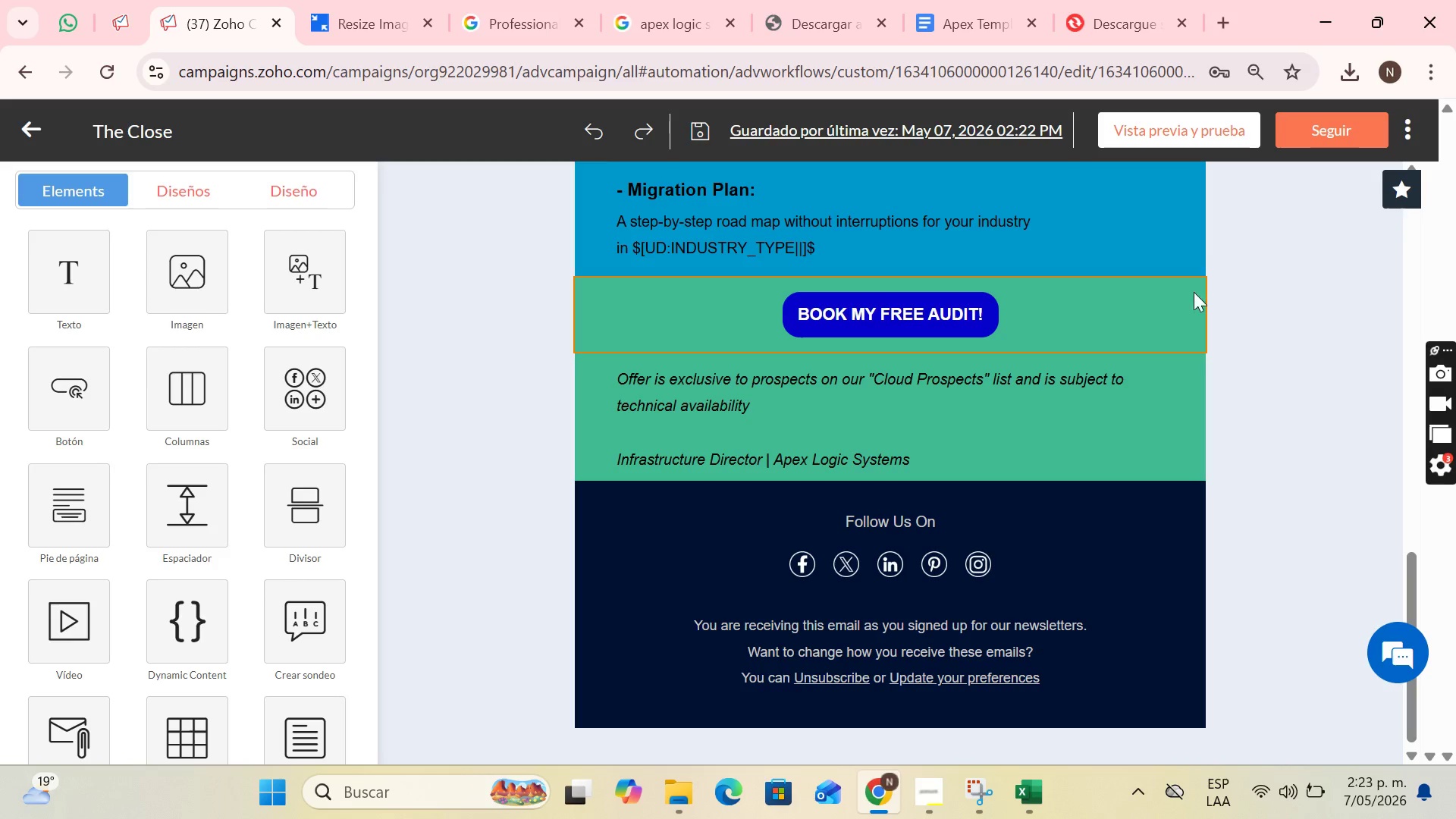 
scroll: coordinate [1243, 273], scroll_direction: down, amount: 1.0
 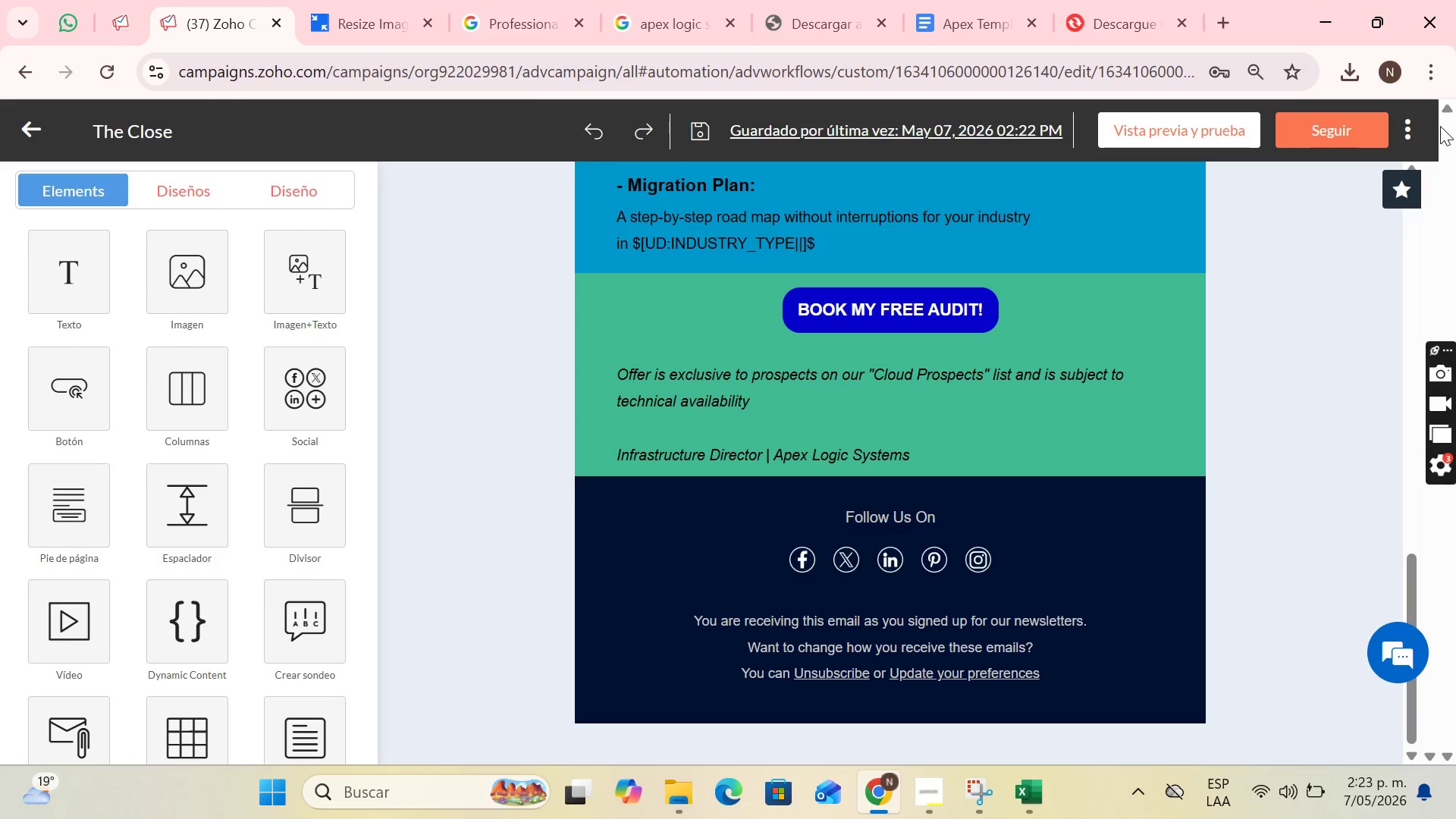 
left_click([1417, 134])
 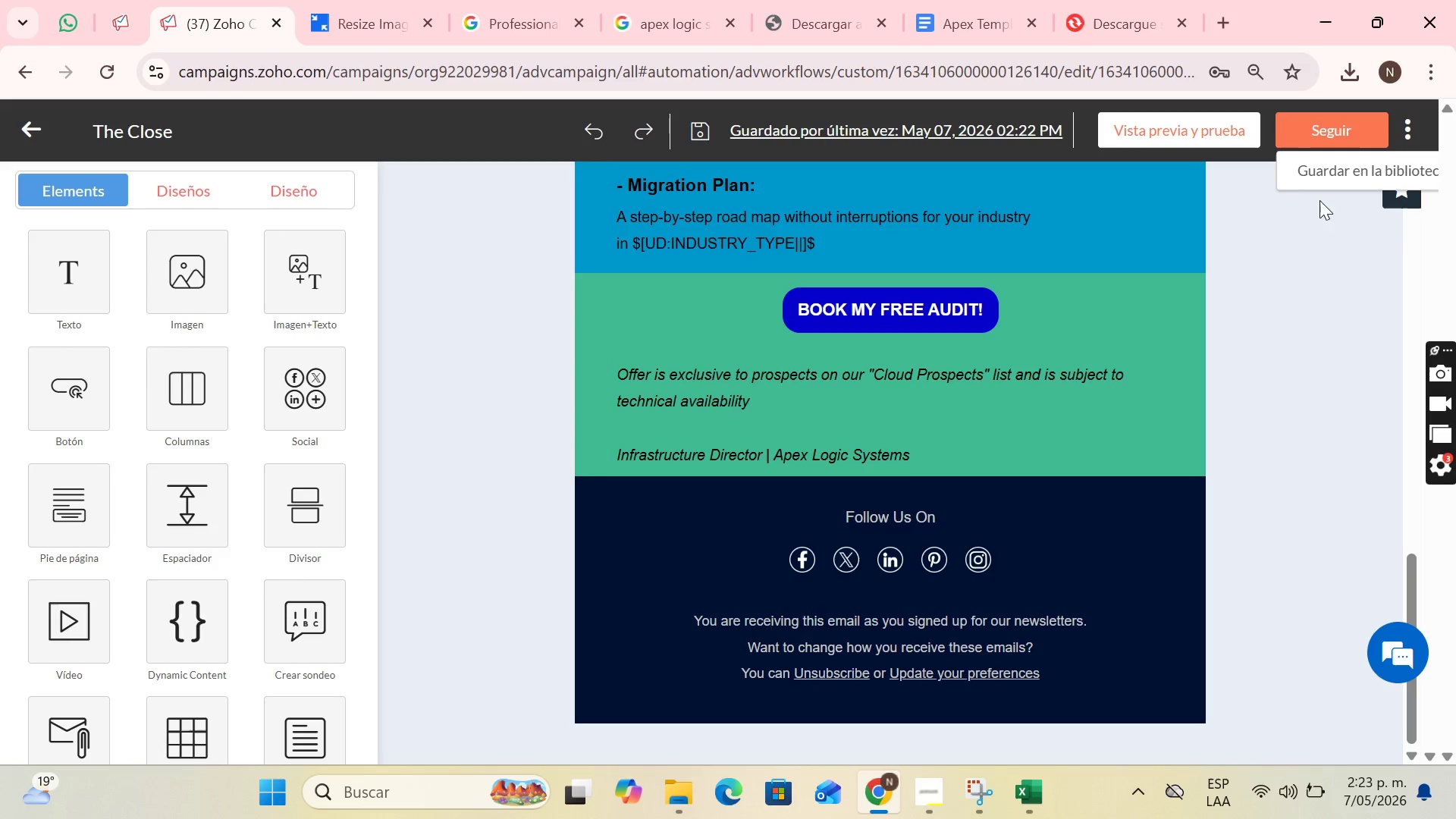 
left_click([1346, 177])
 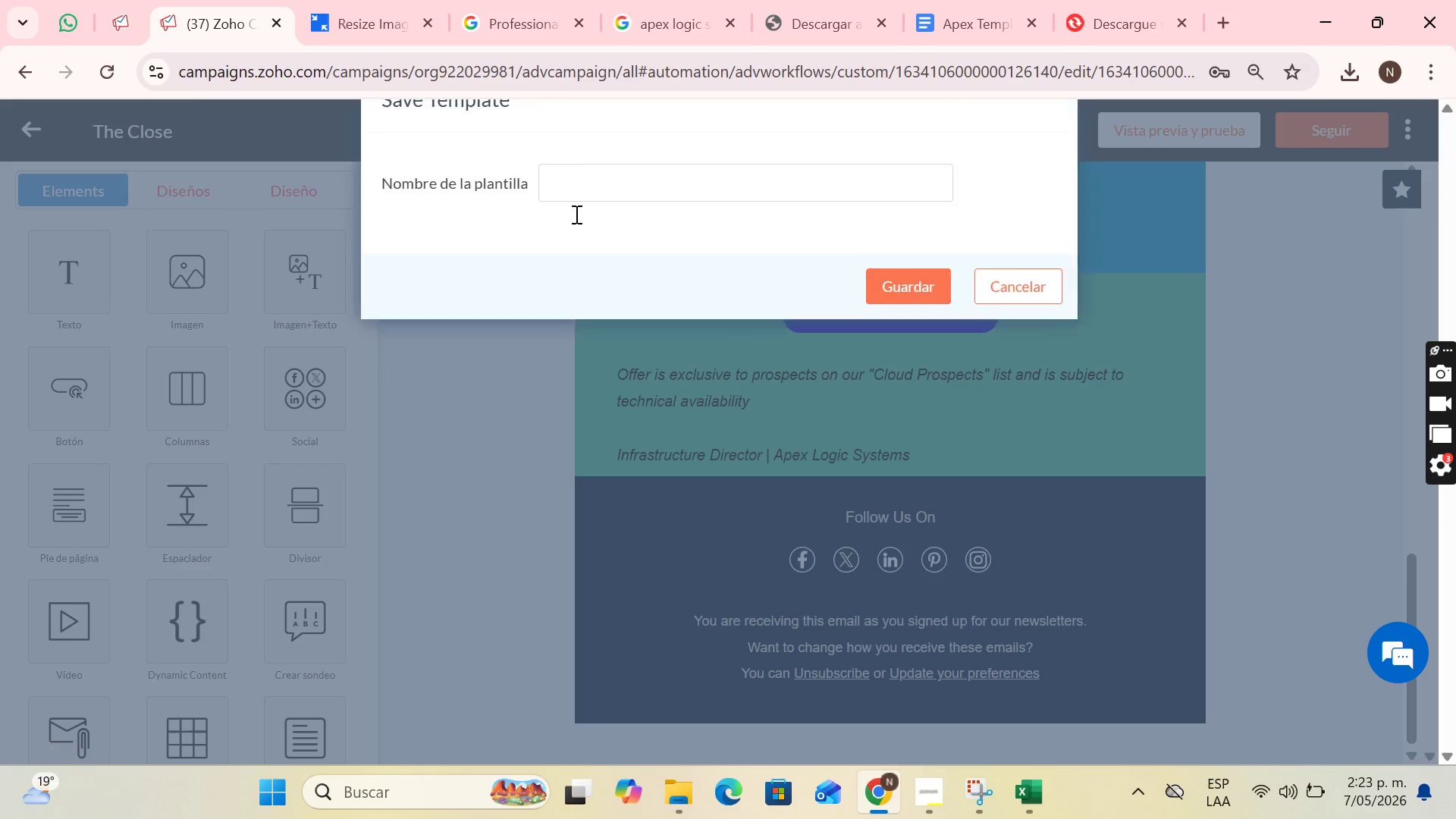 
left_click([574, 214])
 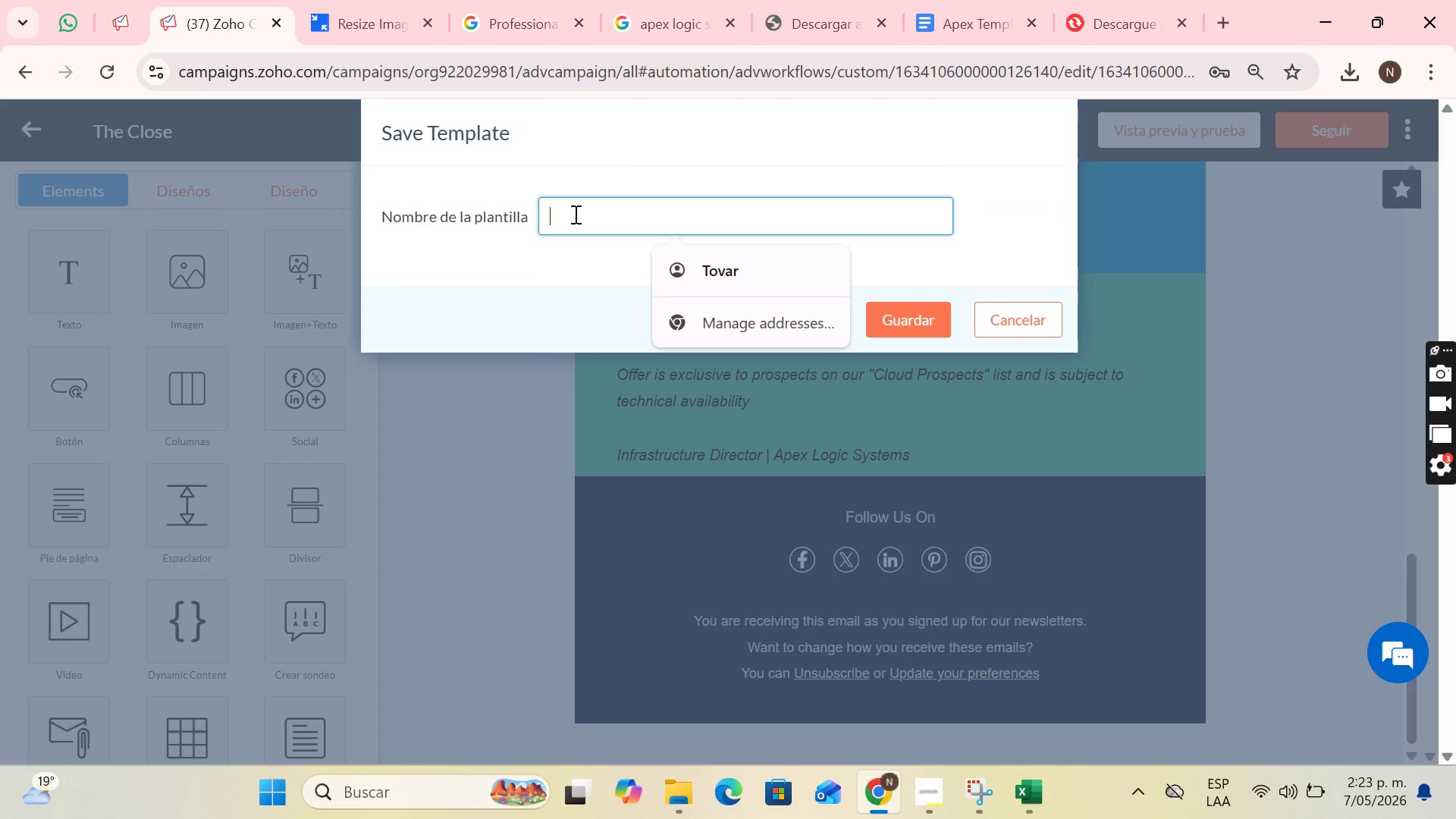 
key(CapsLock)
 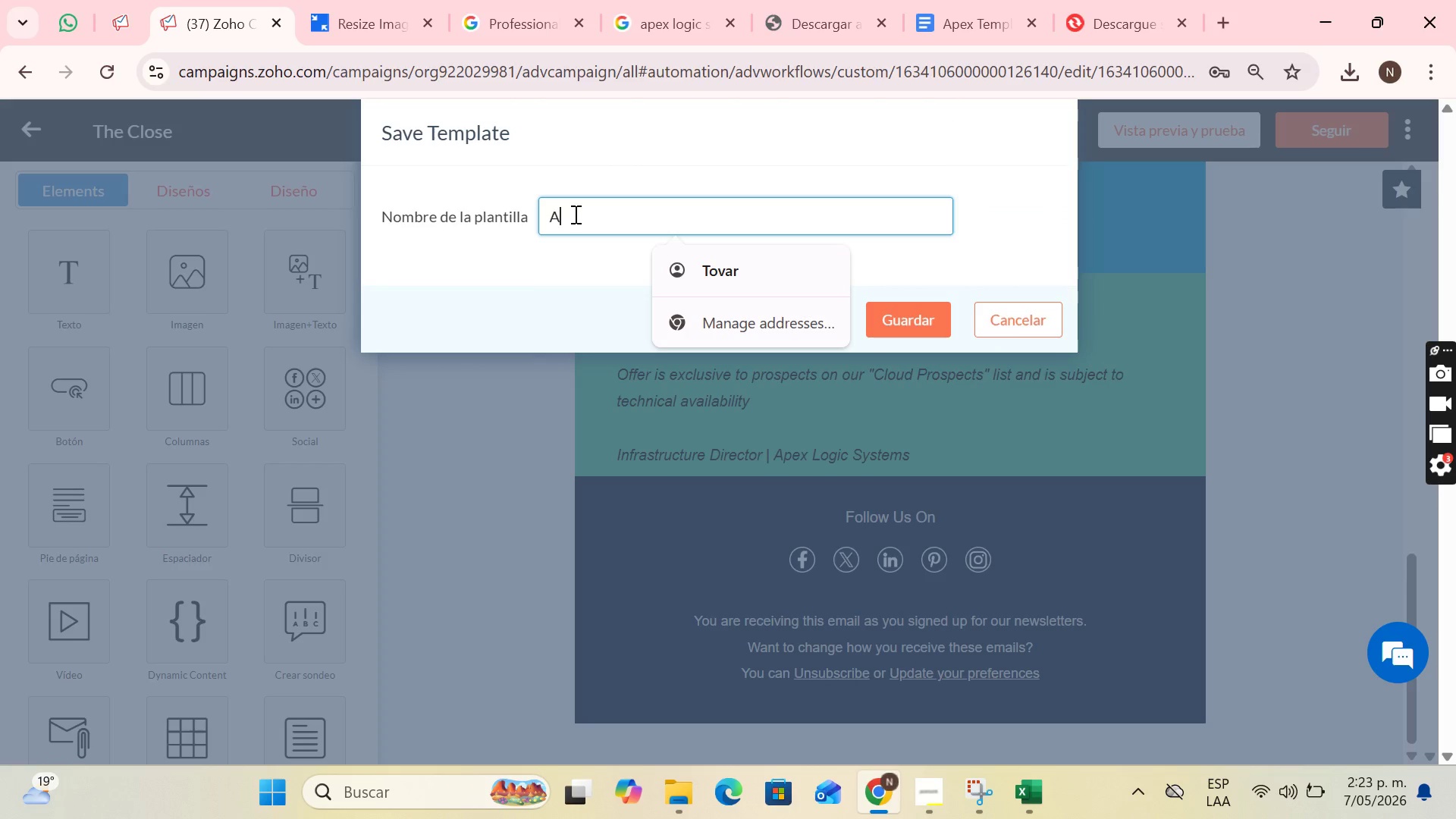 
key(A)
 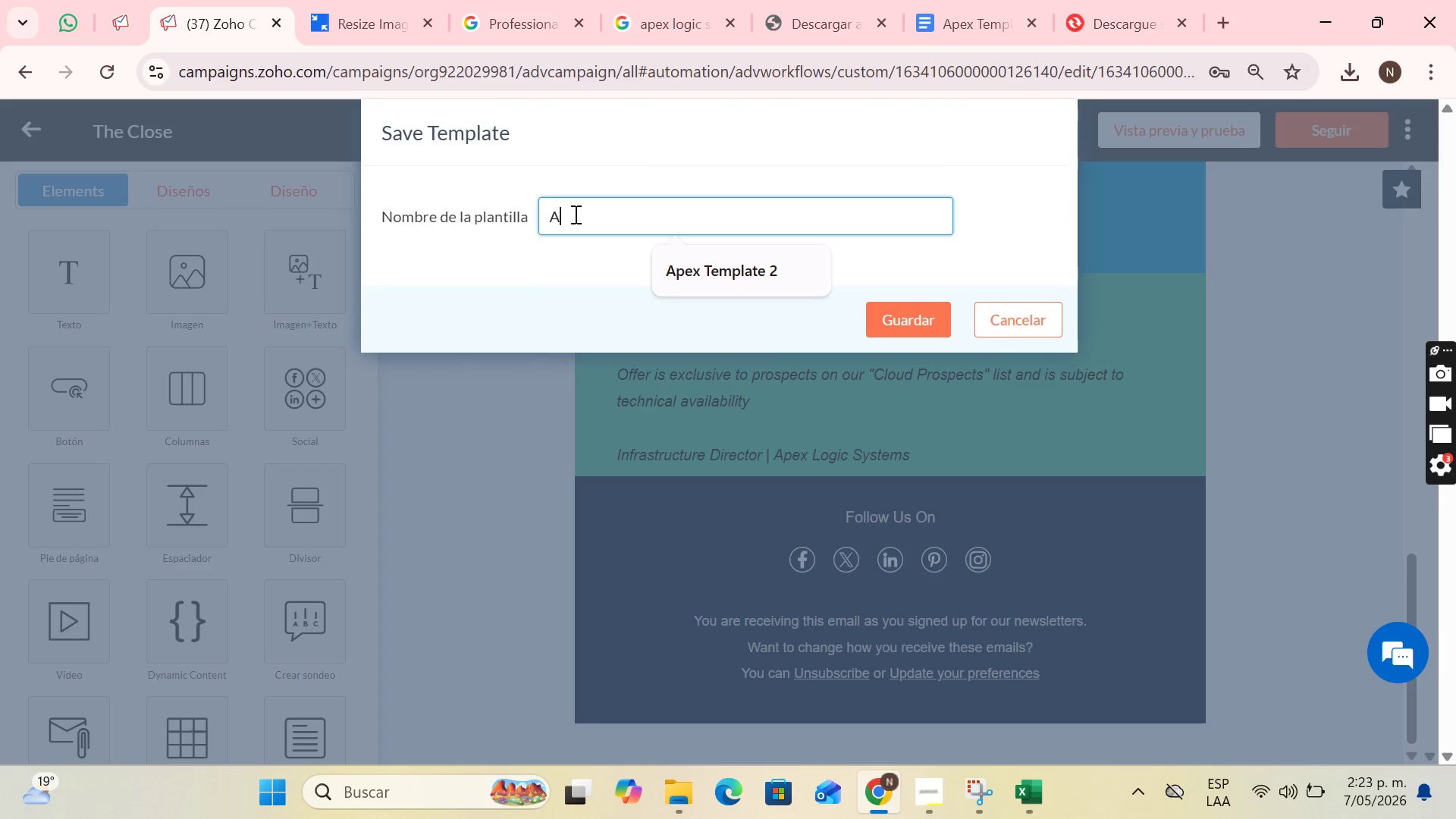 
key(CapsLock)
 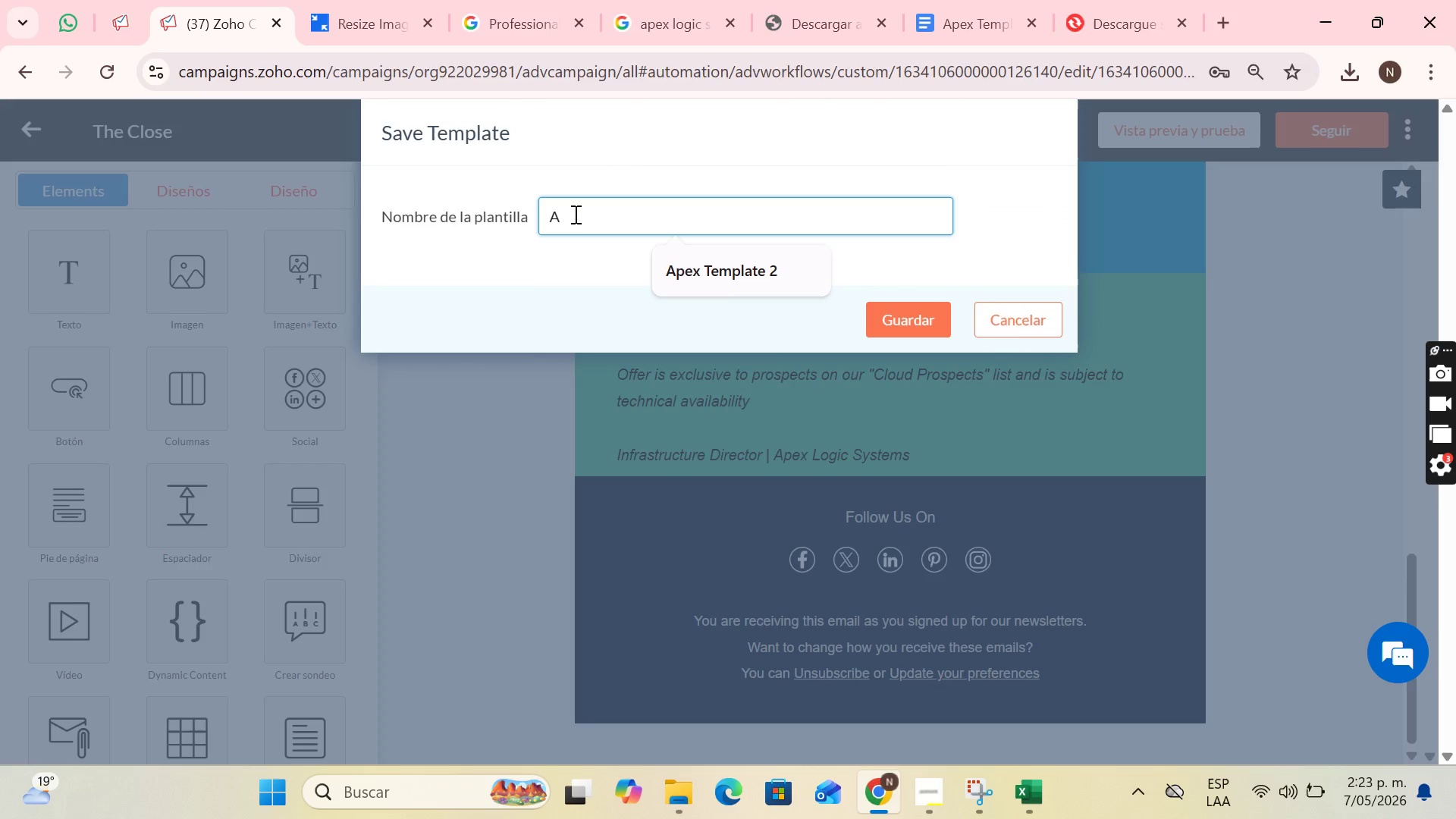 
key(P)
 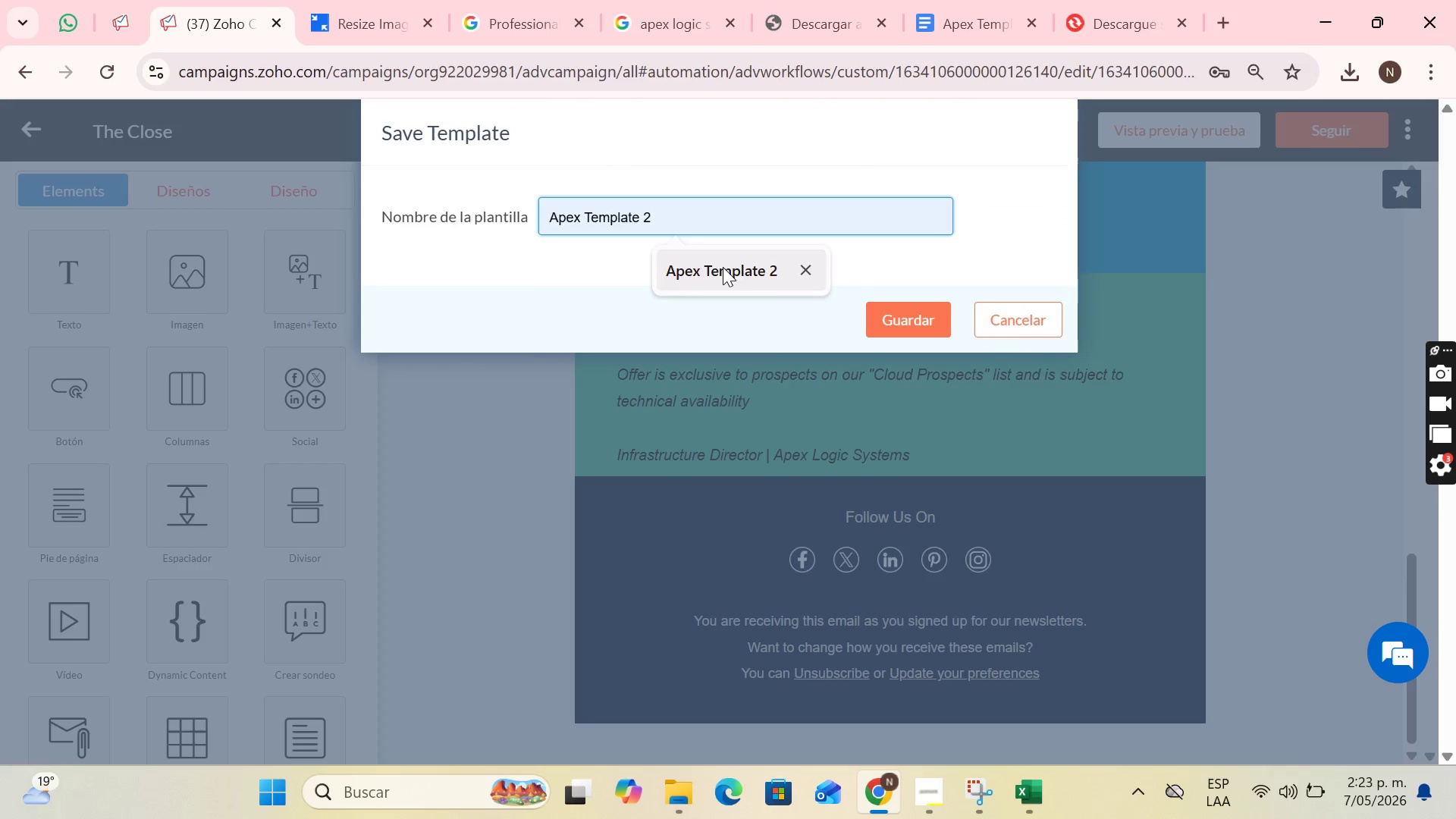 
double_click([692, 210])
 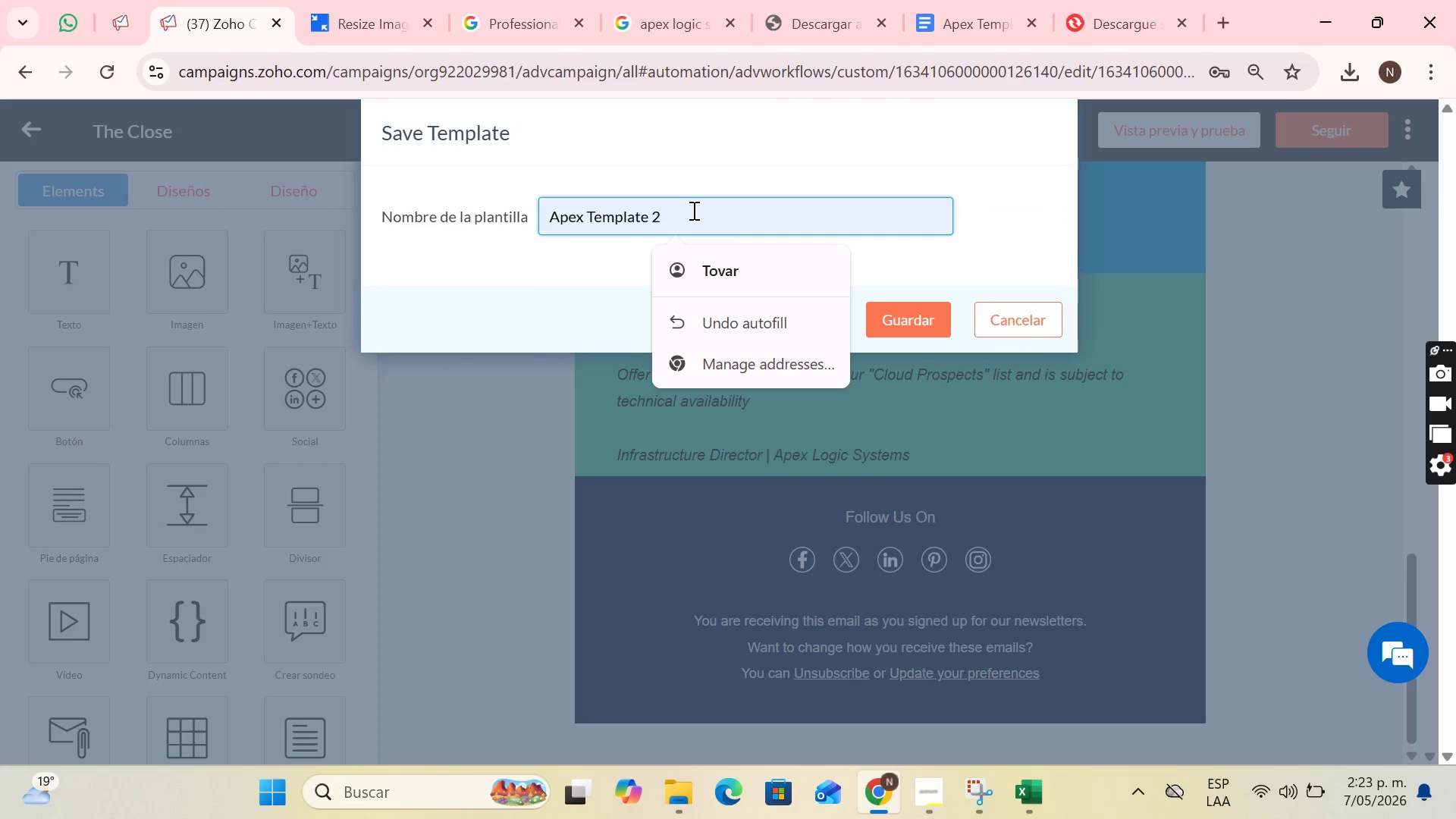 
key(Backspace)
 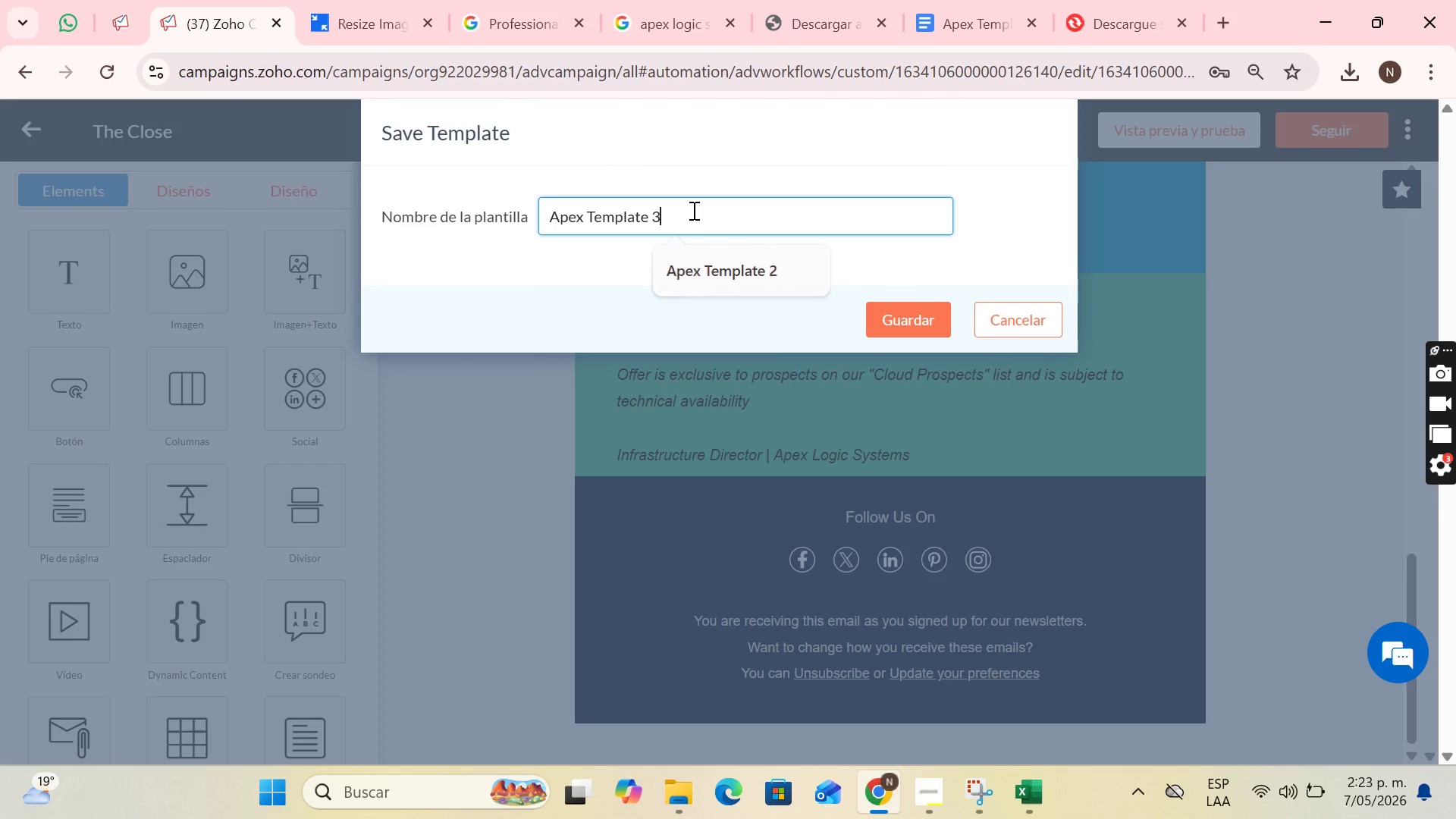 
key(3)
 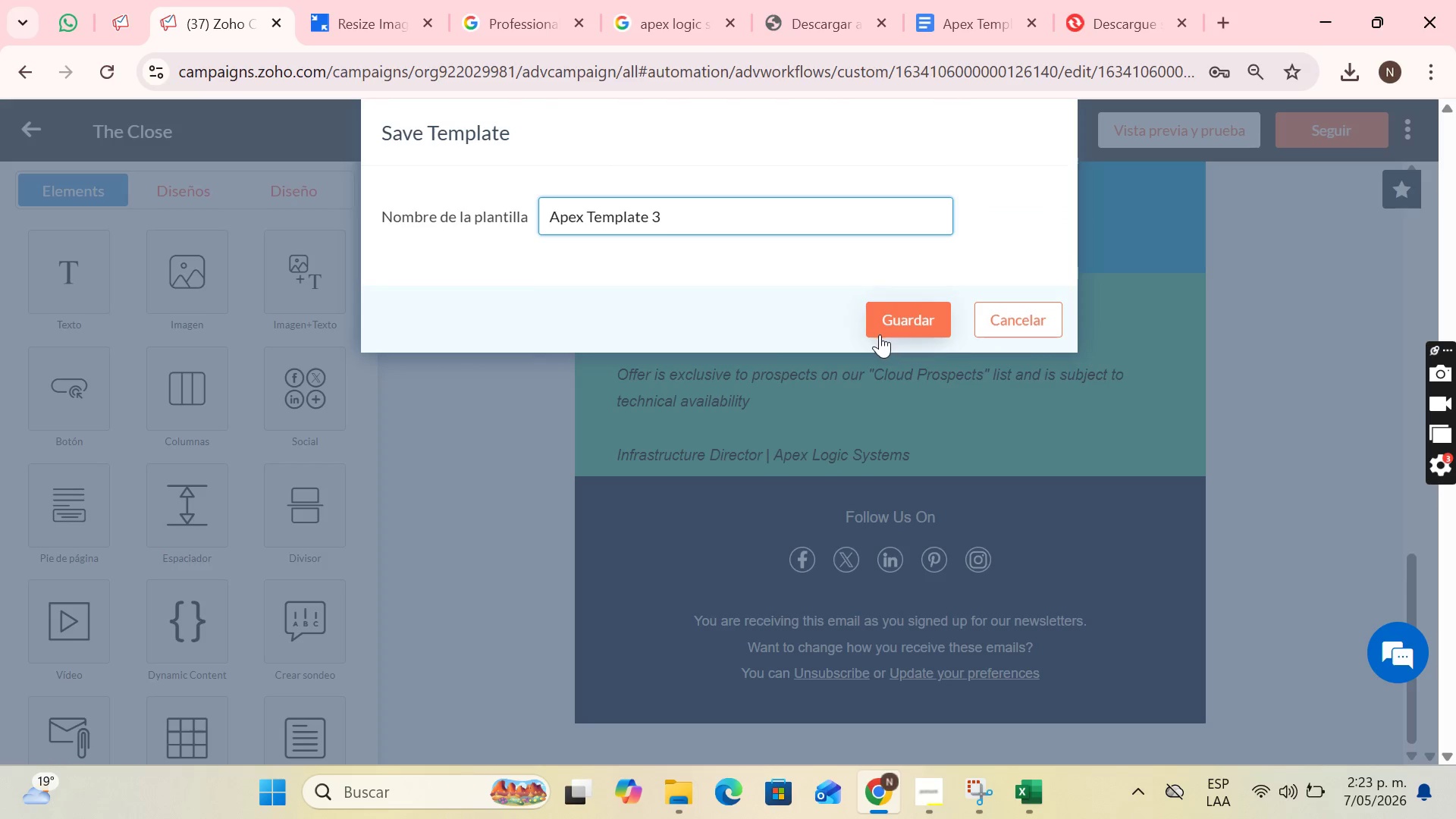 
left_click([909, 328])
 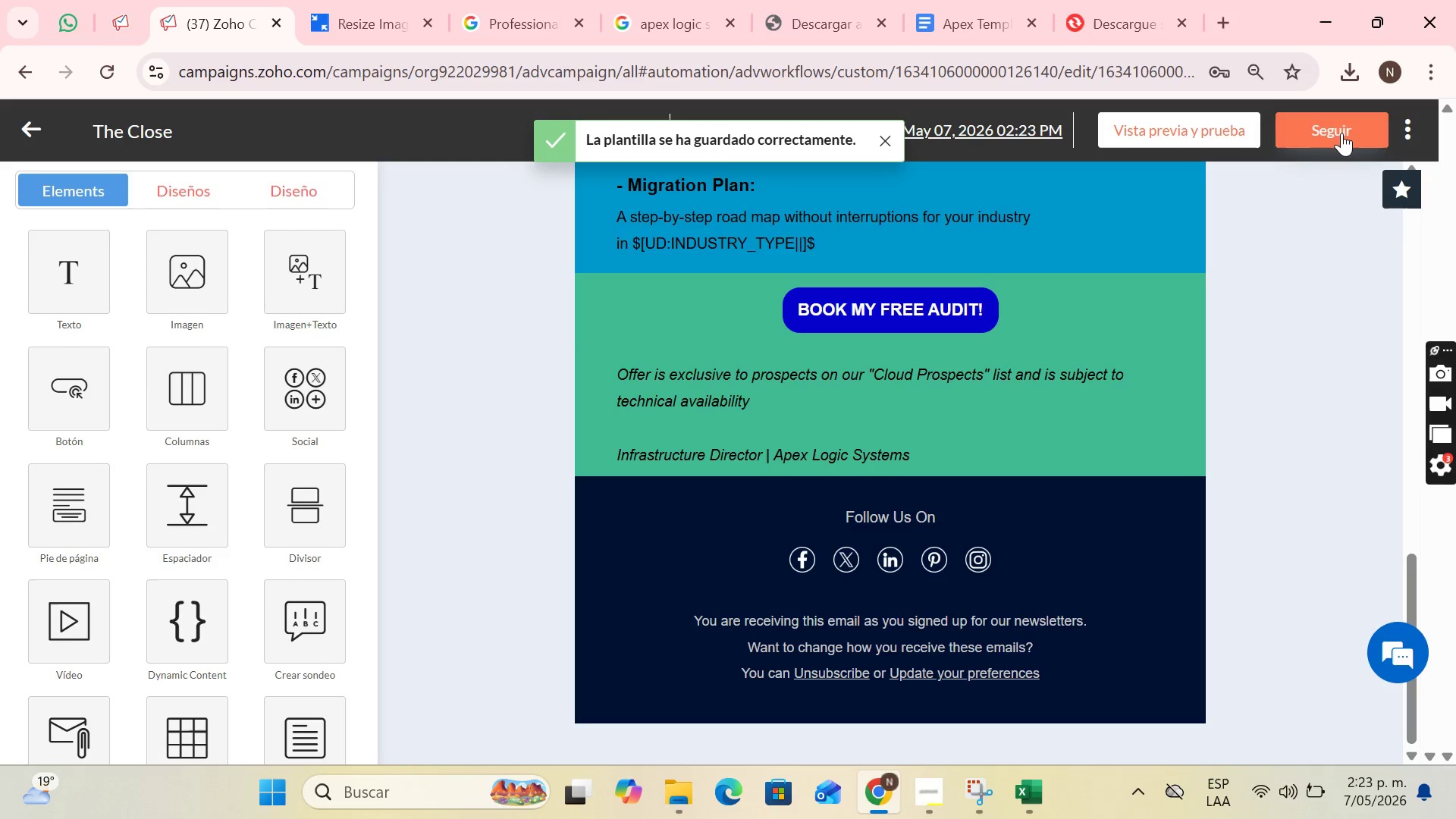 
wait(11.36)
 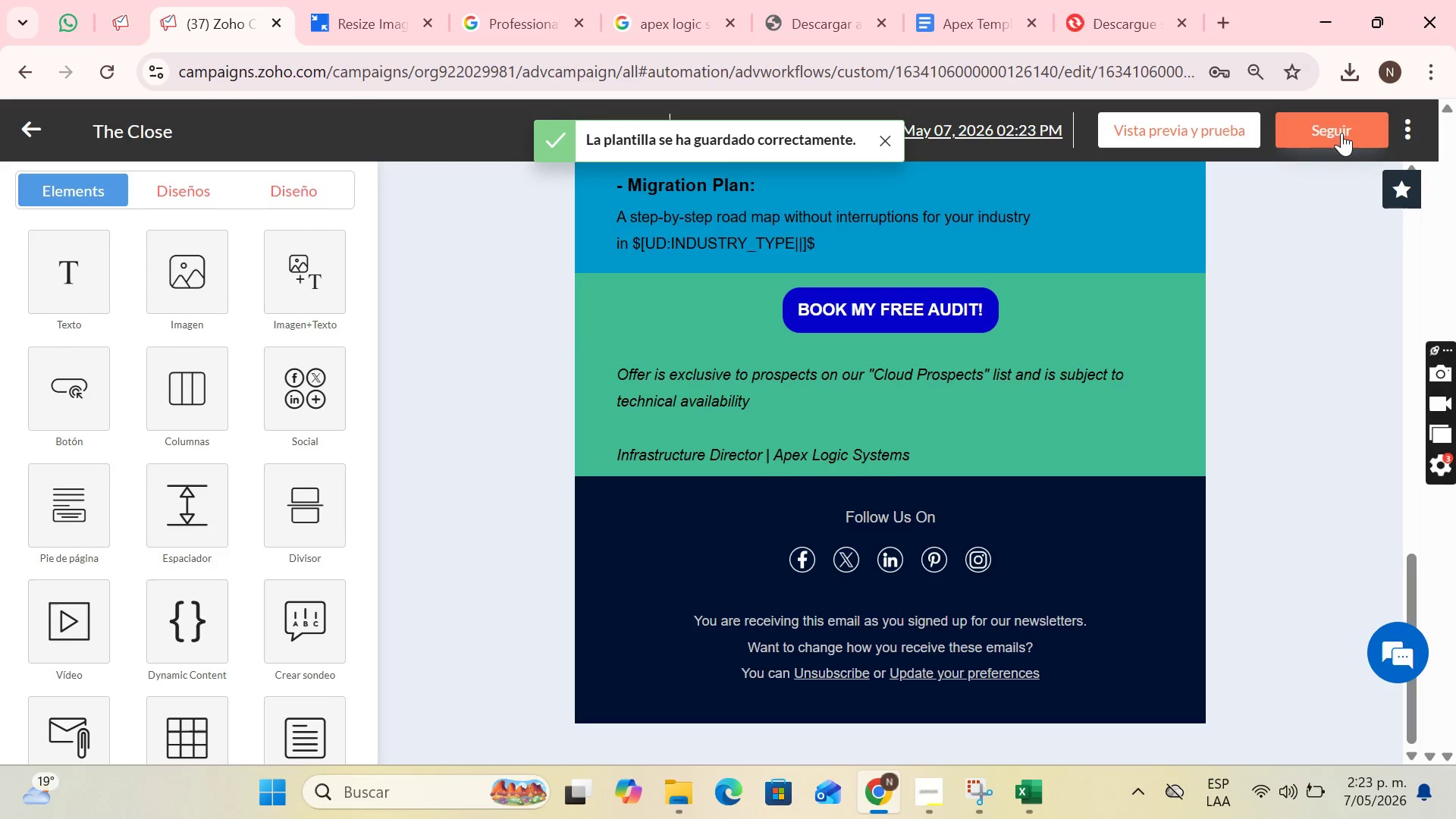 
left_click([1341, 142])
 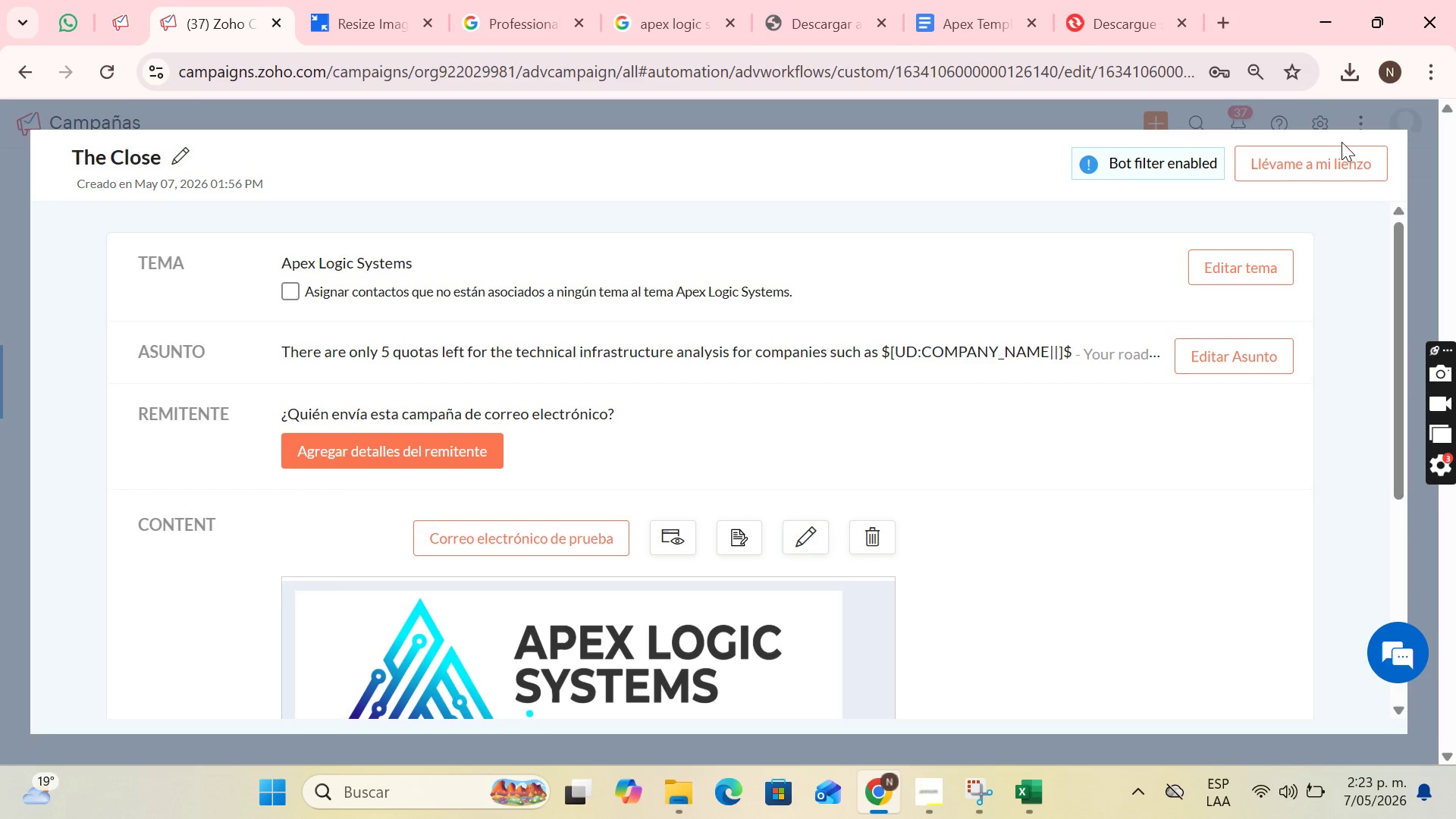 
wait(5.98)
 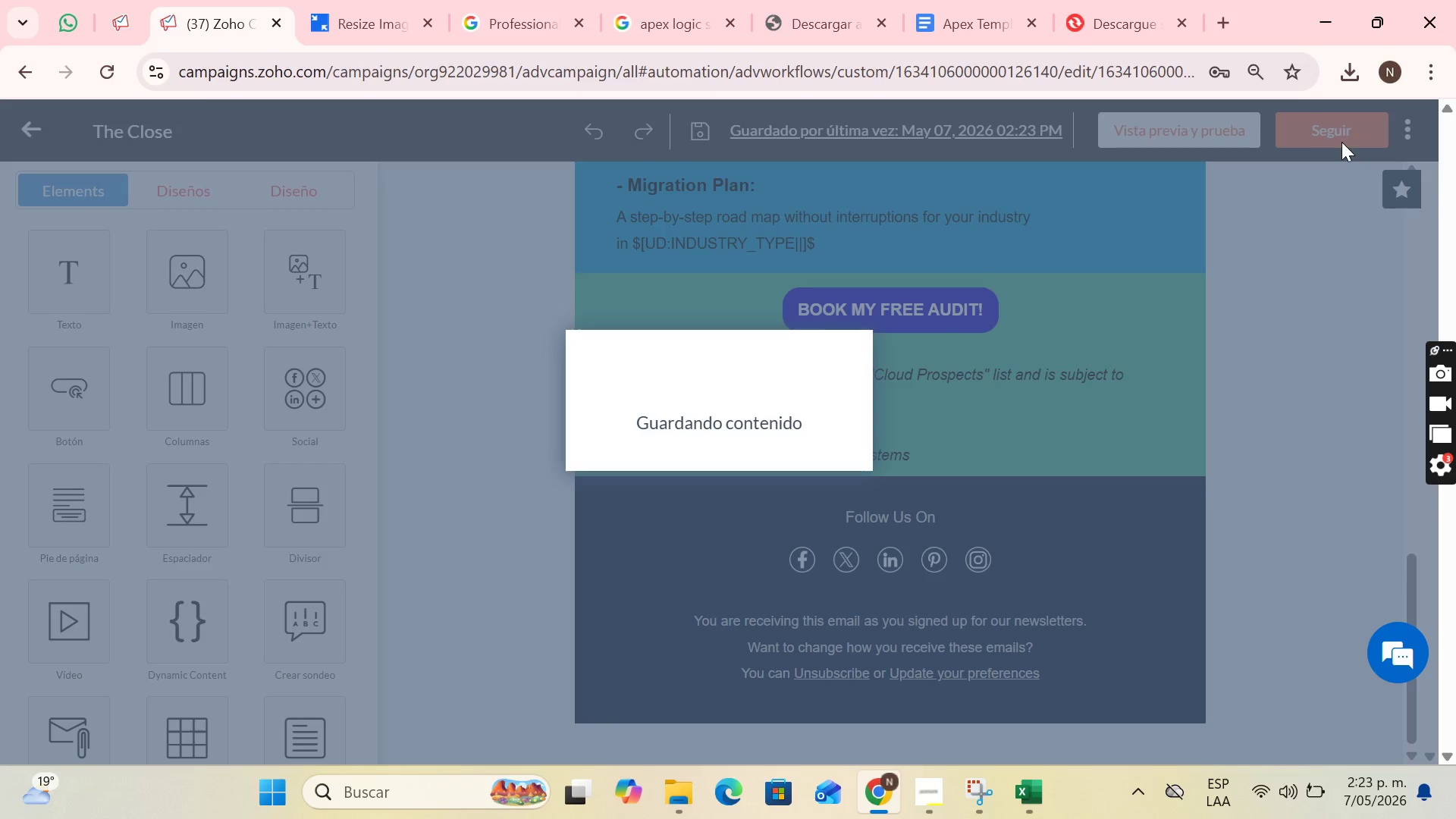 
left_click([1270, 168])
 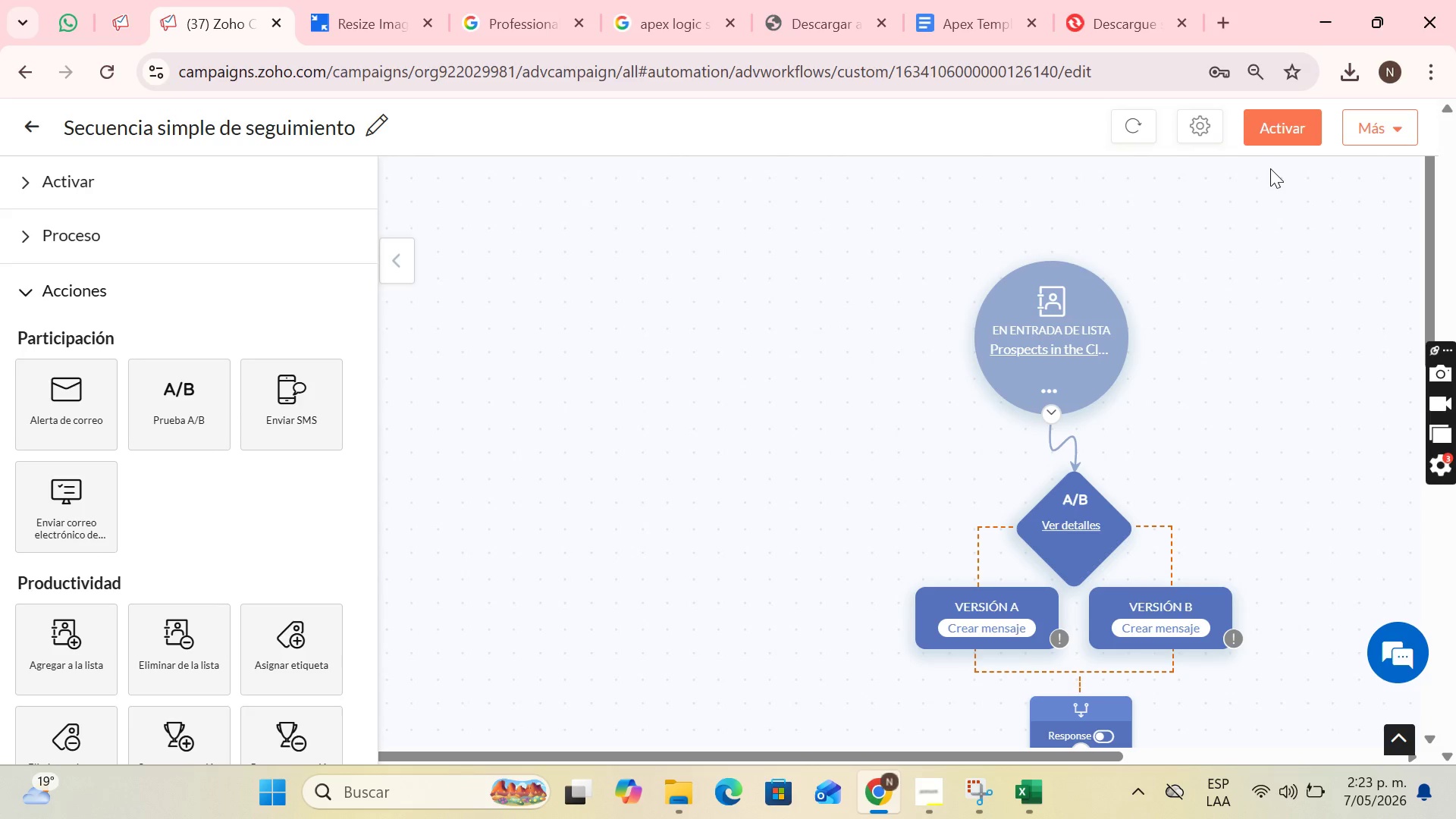 
wait(14.27)
 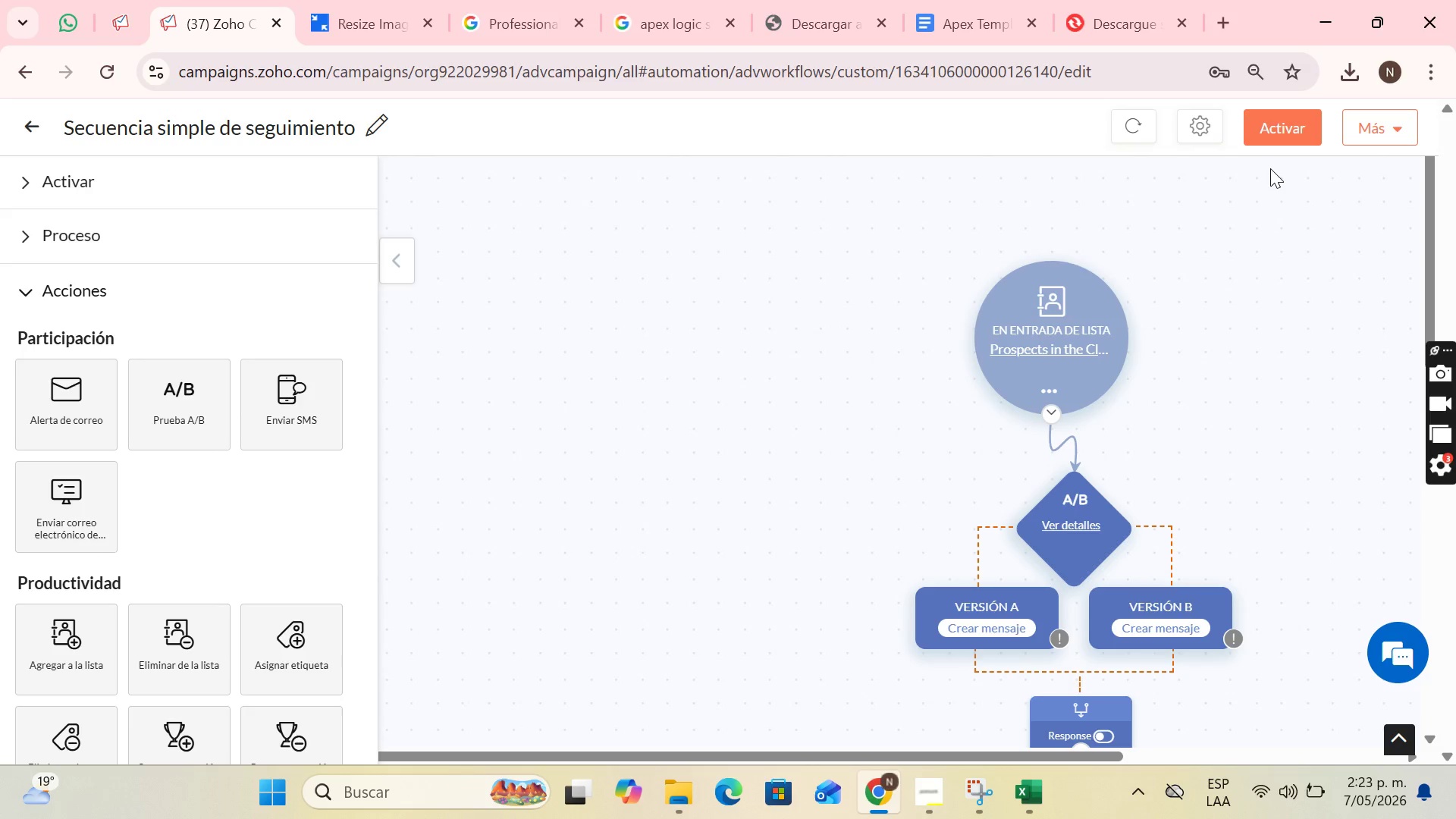 
scroll: coordinate [1140, 359], scroll_direction: down, amount: 13.0
 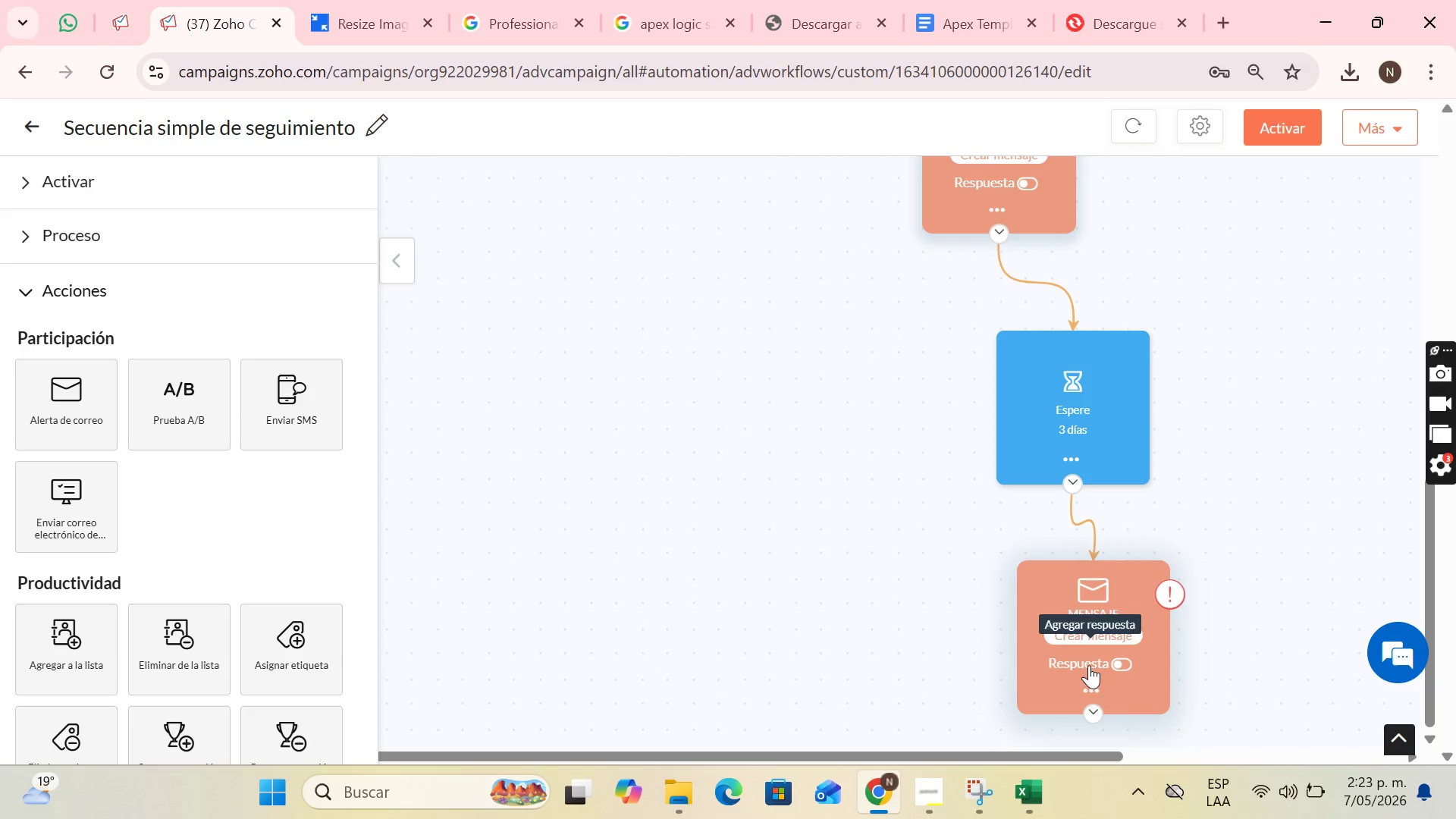 
wait(12.05)
 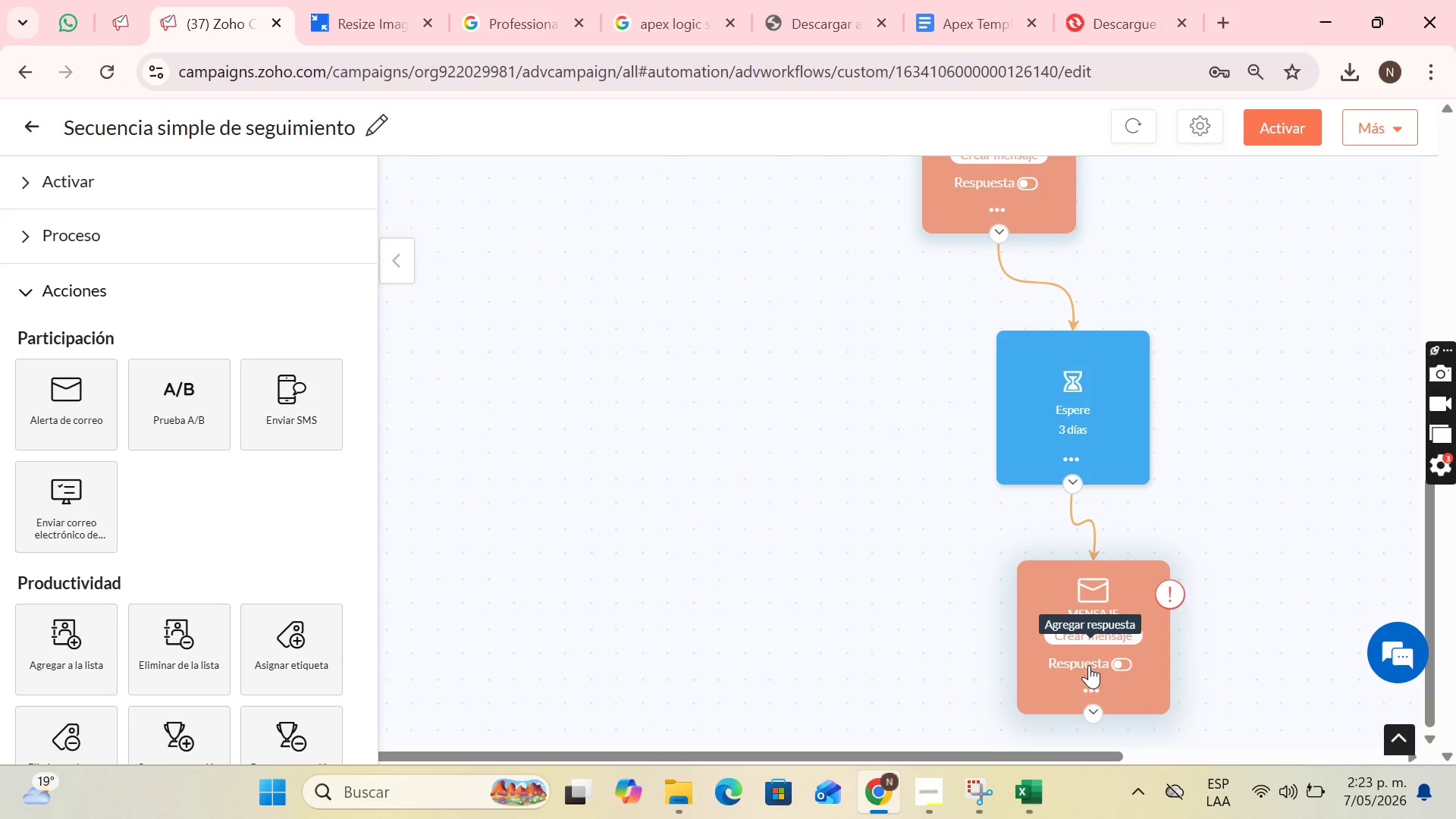 
scroll: coordinate [284, 467], scroll_direction: down, amount: 1.0
 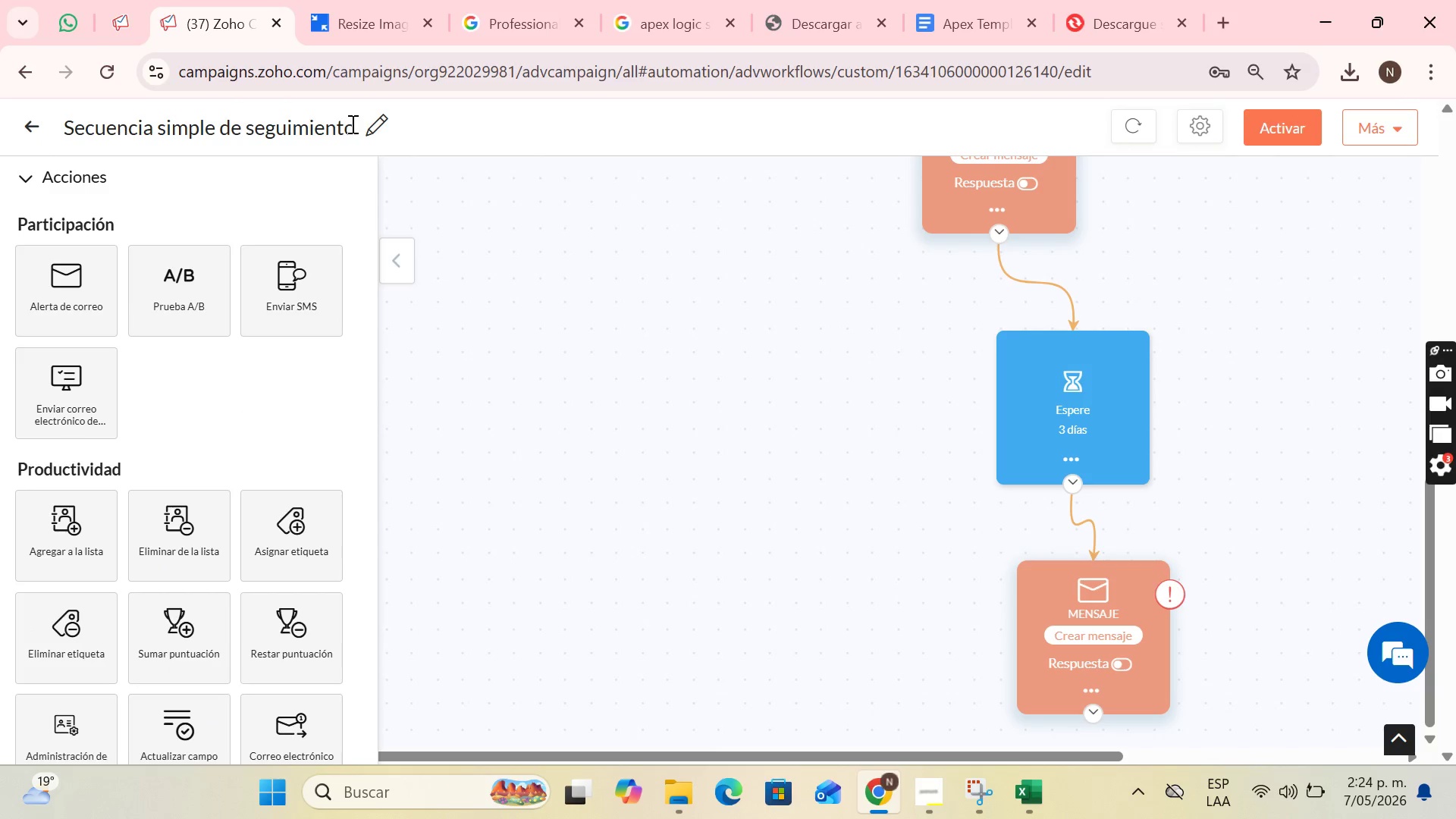 
left_click([385, 126])
 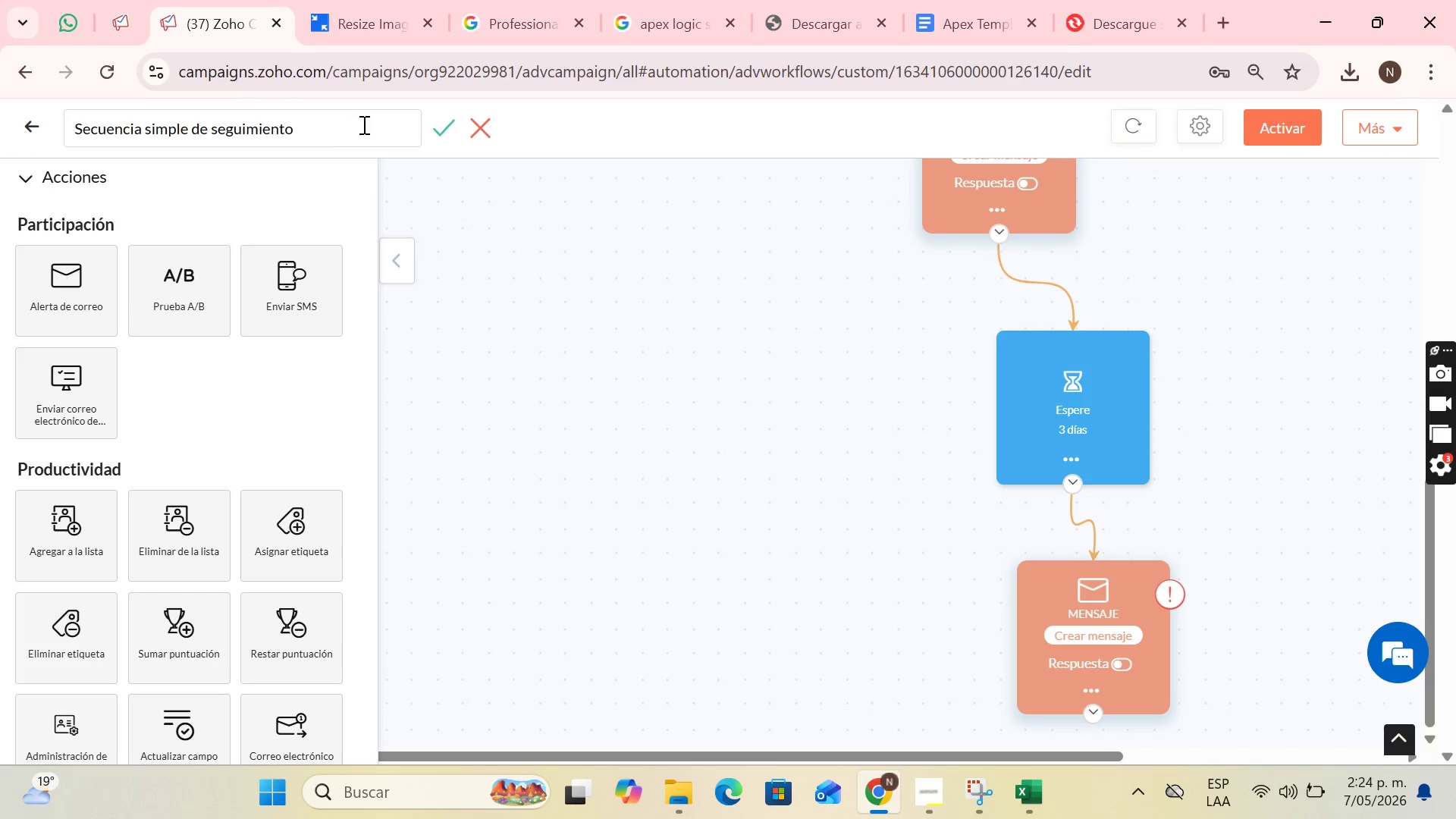 
left_click_drag(start_coordinate=[362, 124], to_coordinate=[23, 132])
 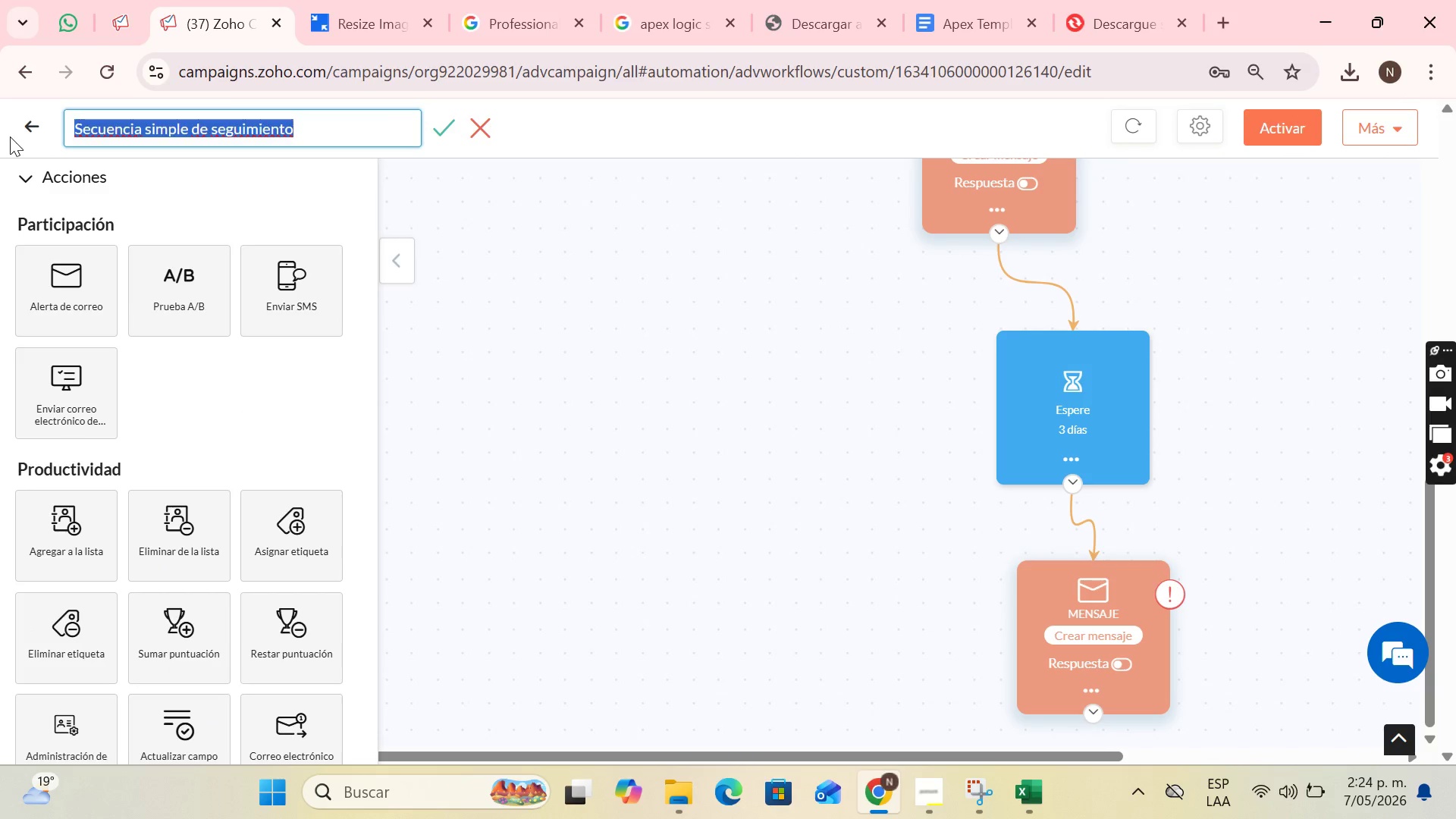 
key(Backspace)
 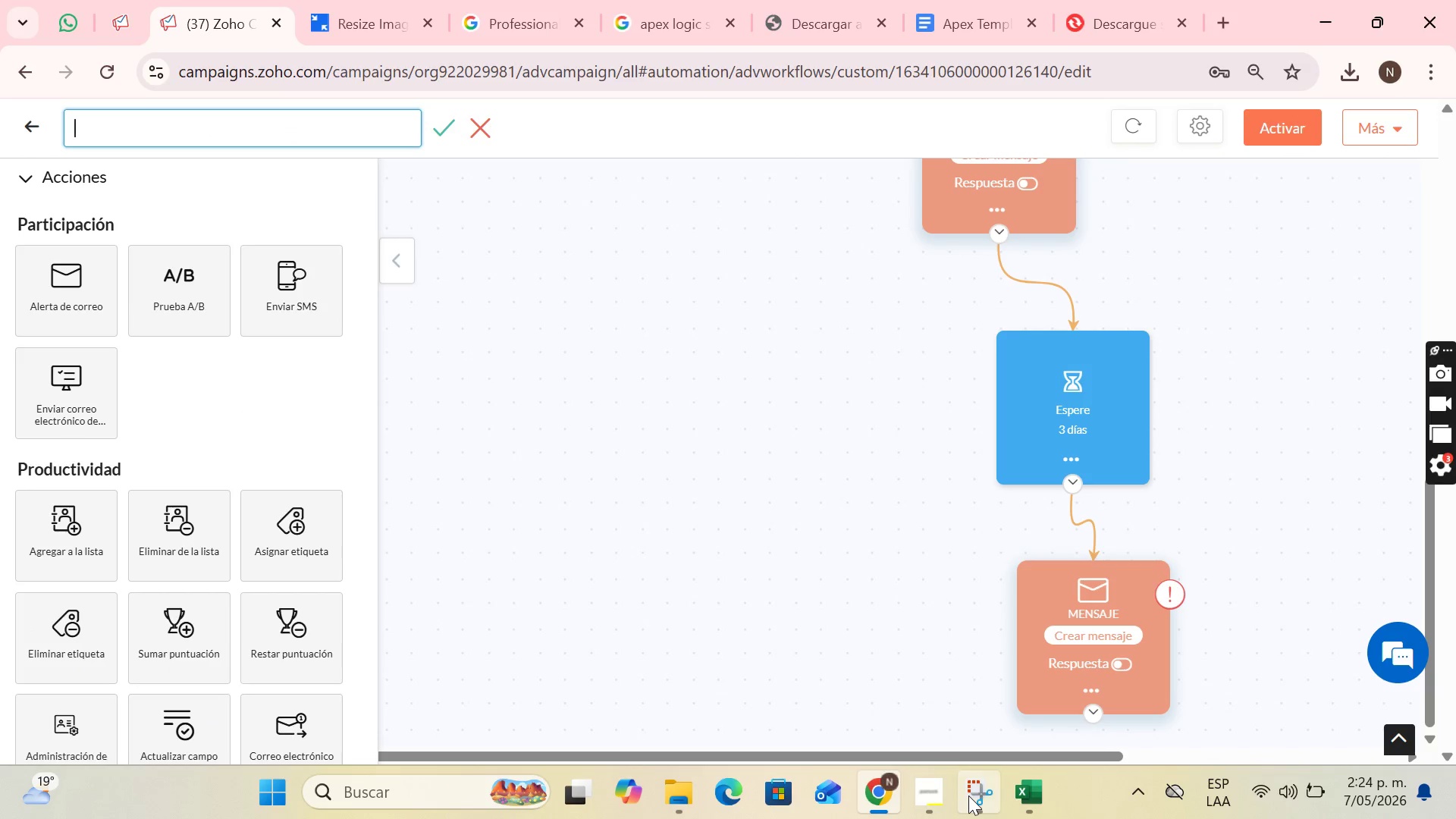 
left_click([921, 787])